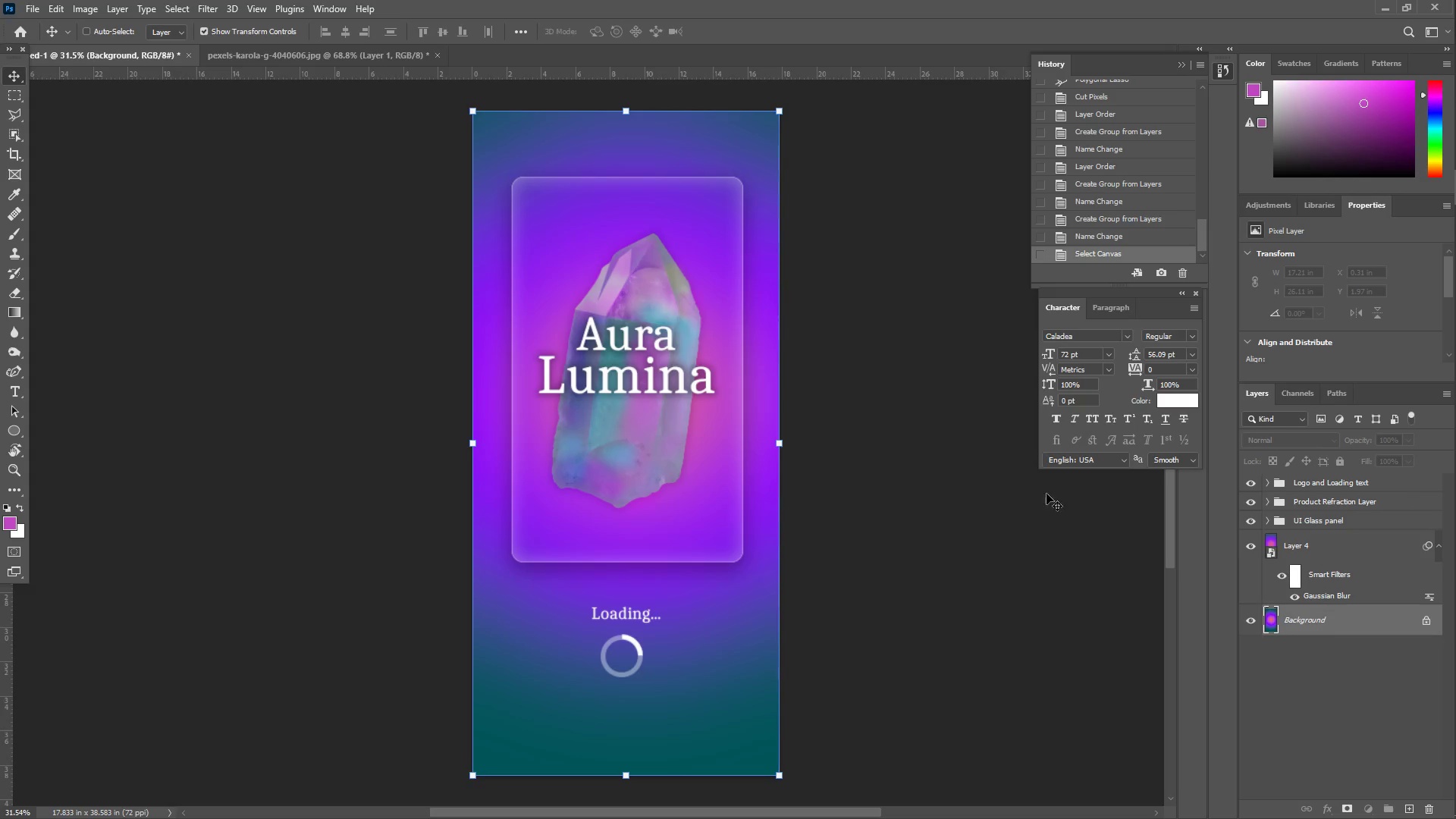 
key(Control+A)
 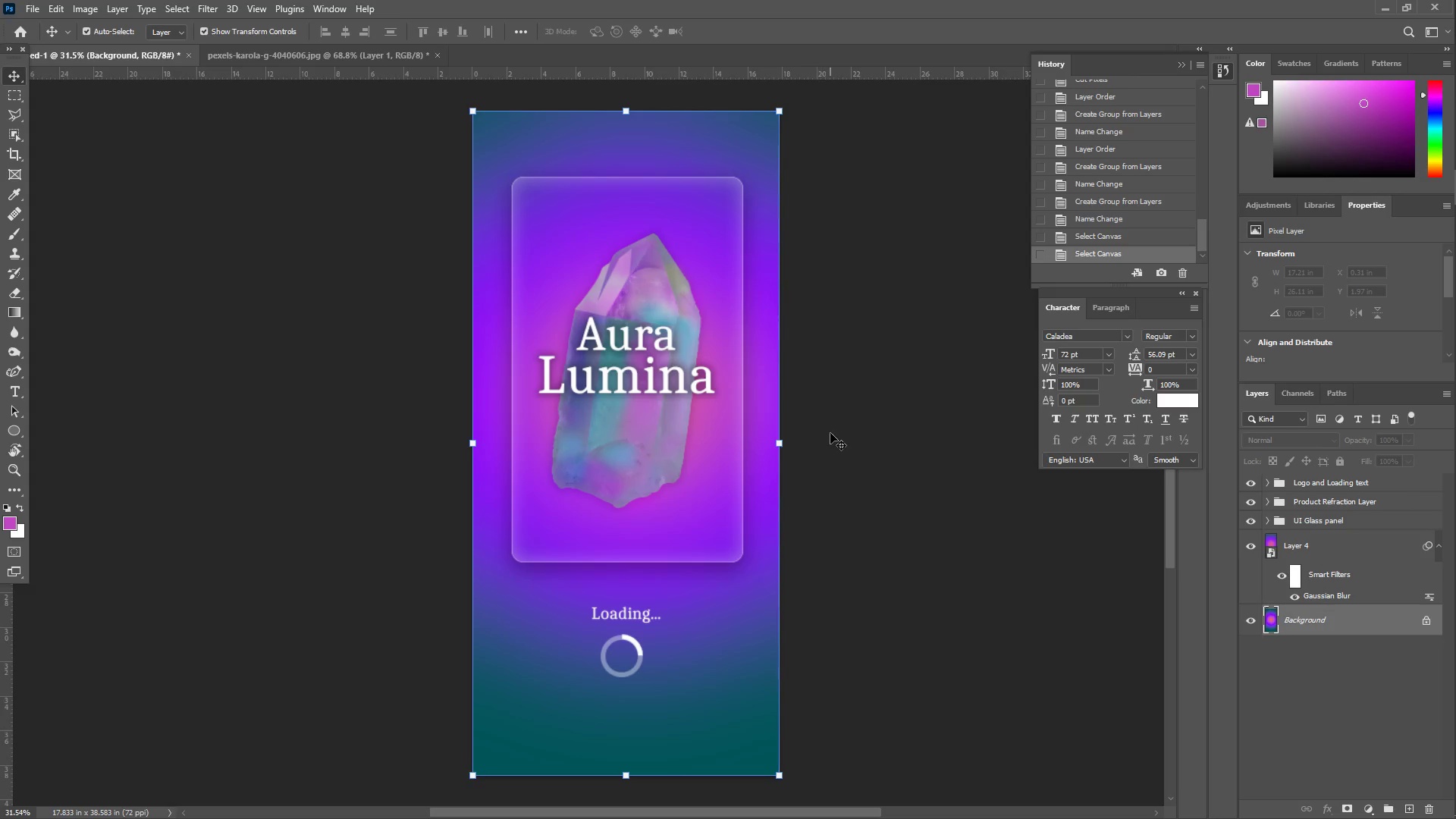 
key(Control+X)
 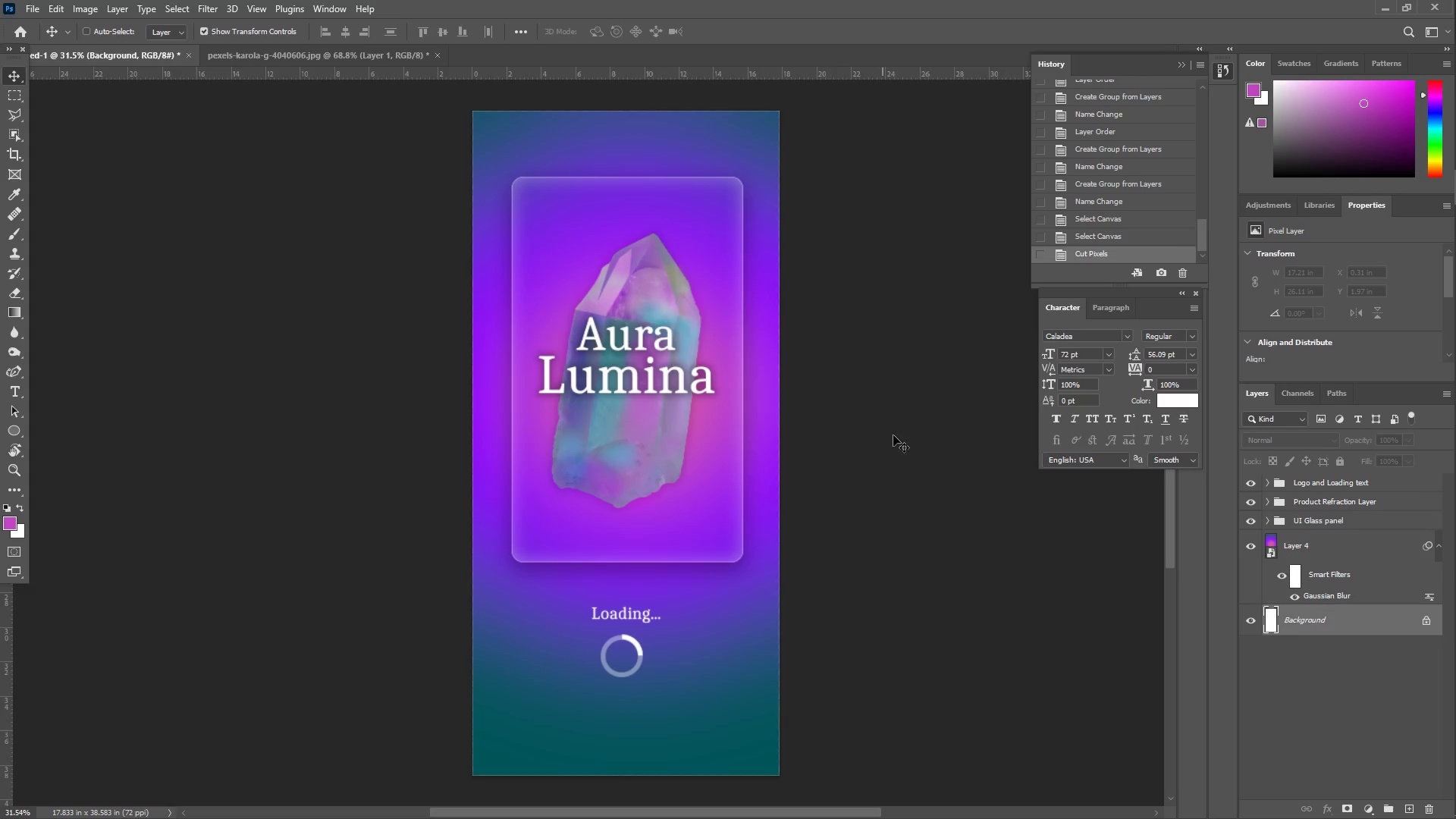 
key(Control+Z)
 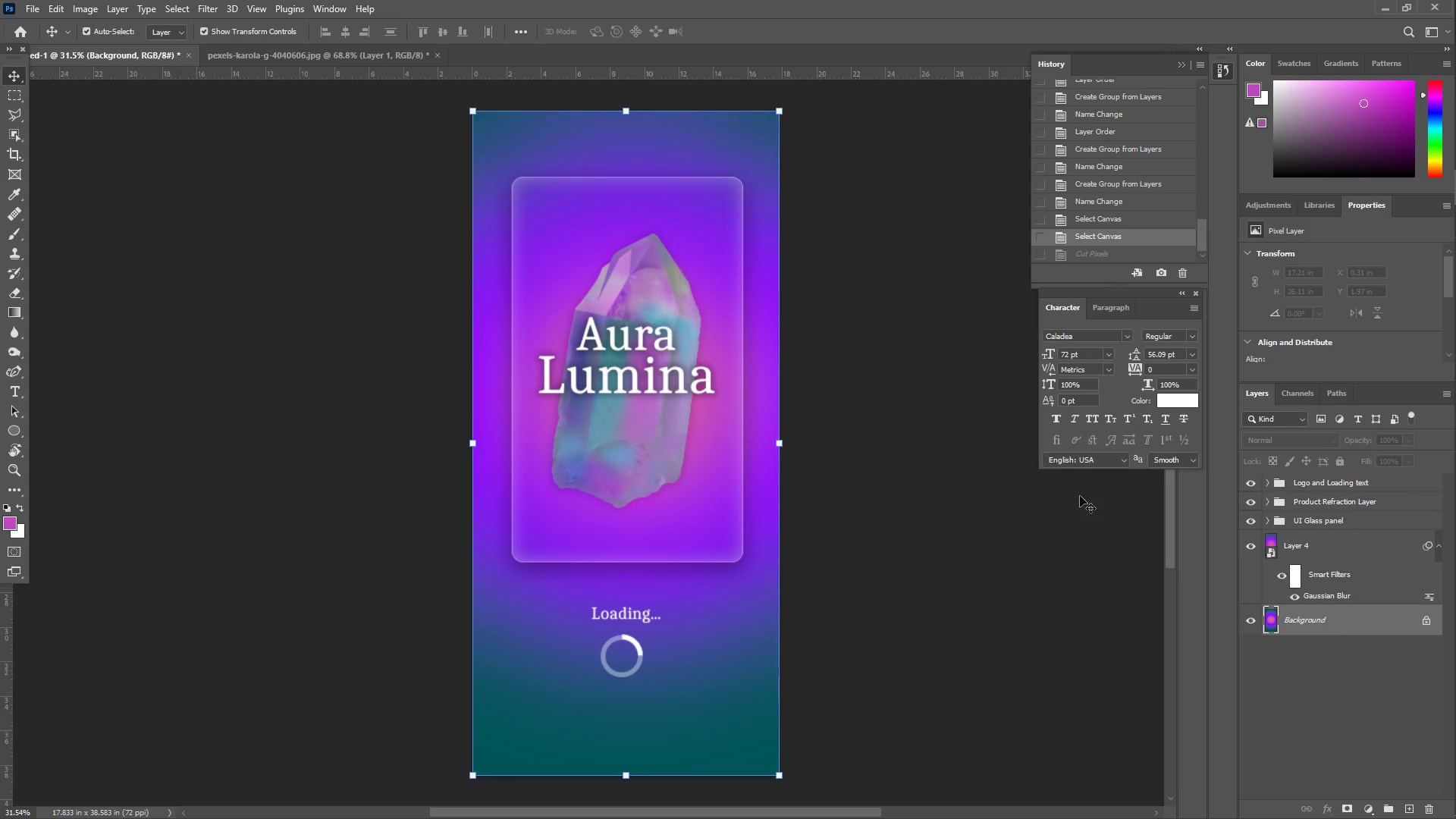 
key(Control+C)
 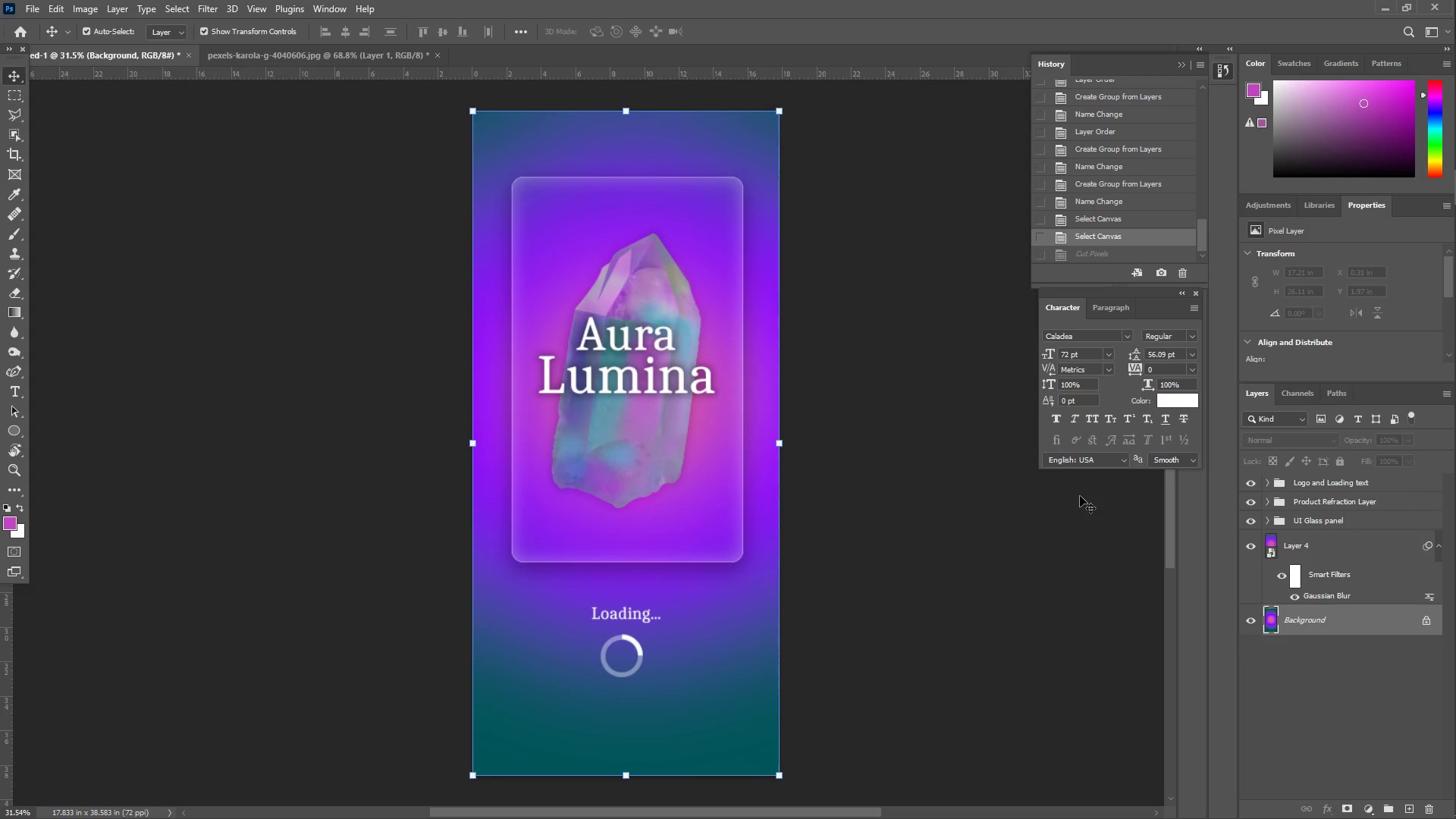 
key(Control+V)
 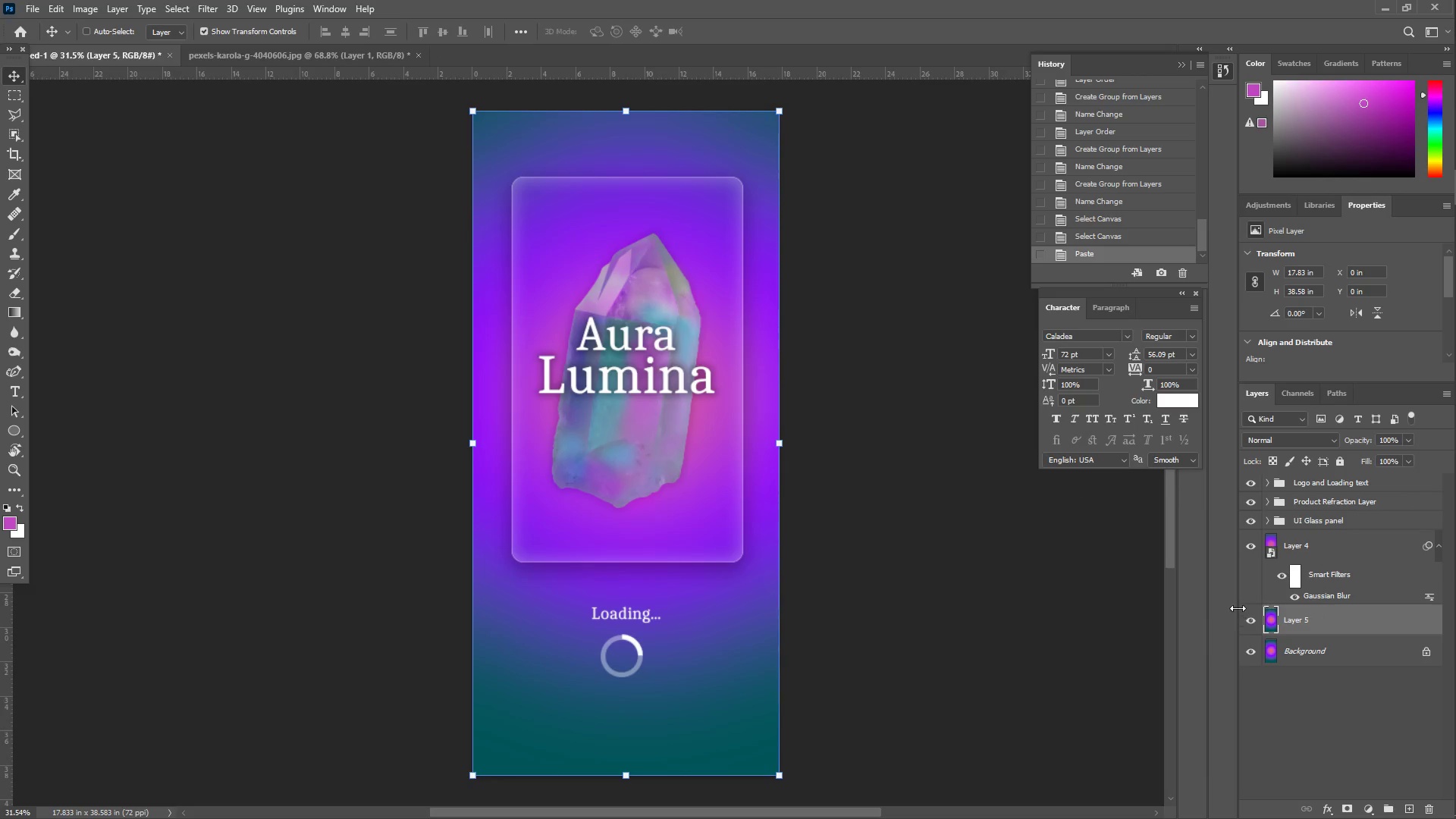 
left_click_drag(start_coordinate=[1312, 619], to_coordinate=[1313, 535])
 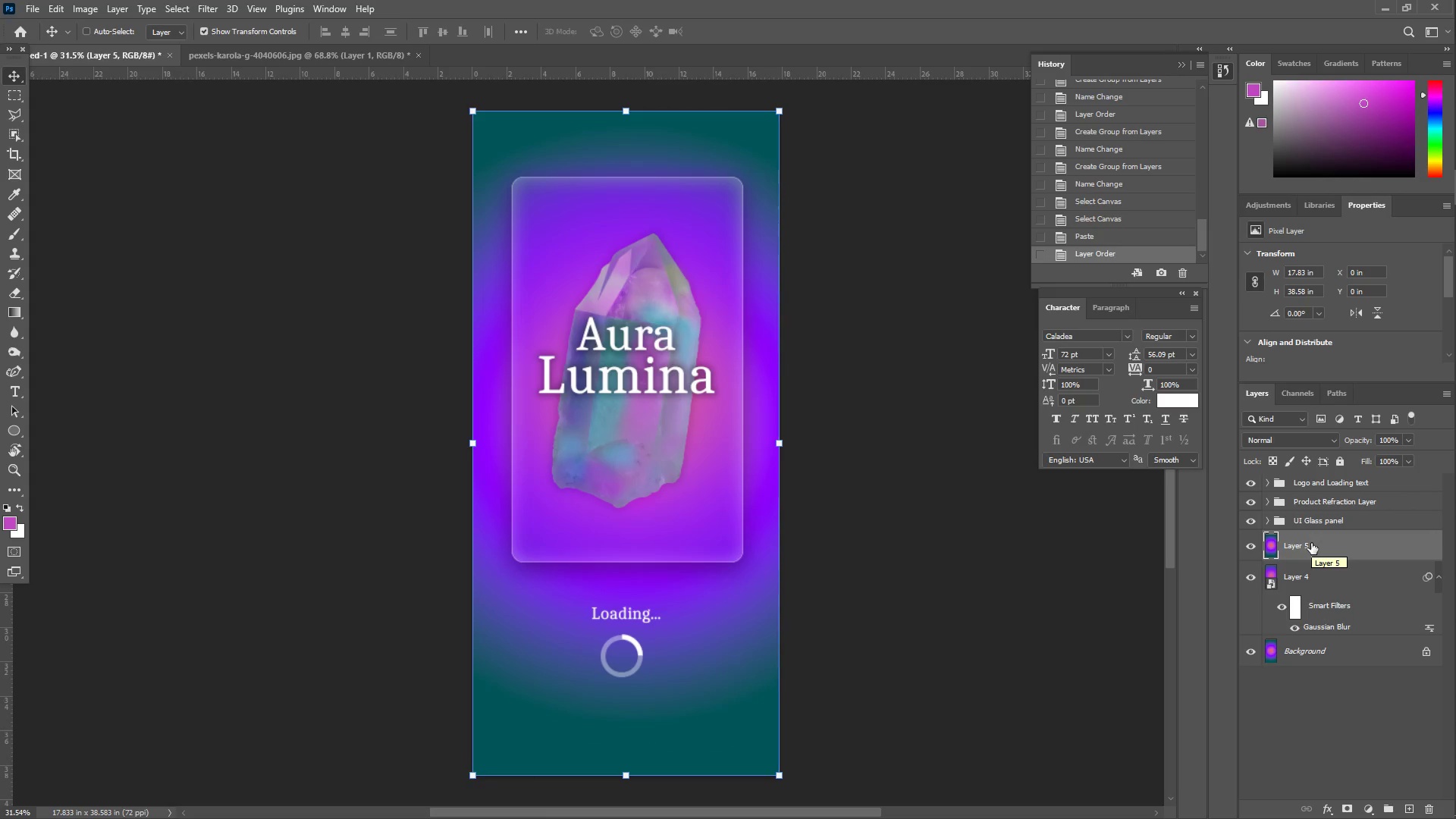 
wait(10.95)
 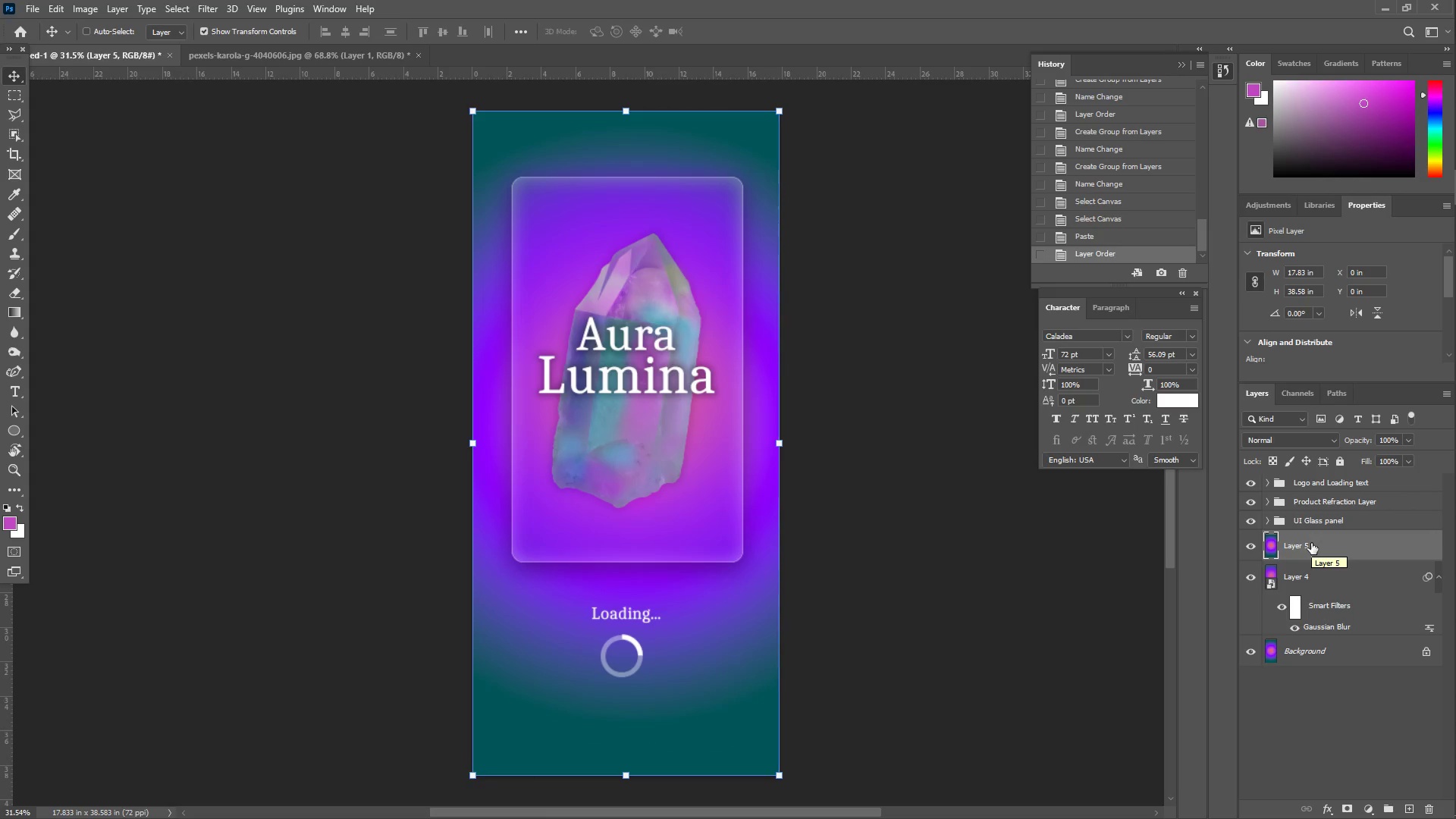 
key(Control+ControlLeft)
 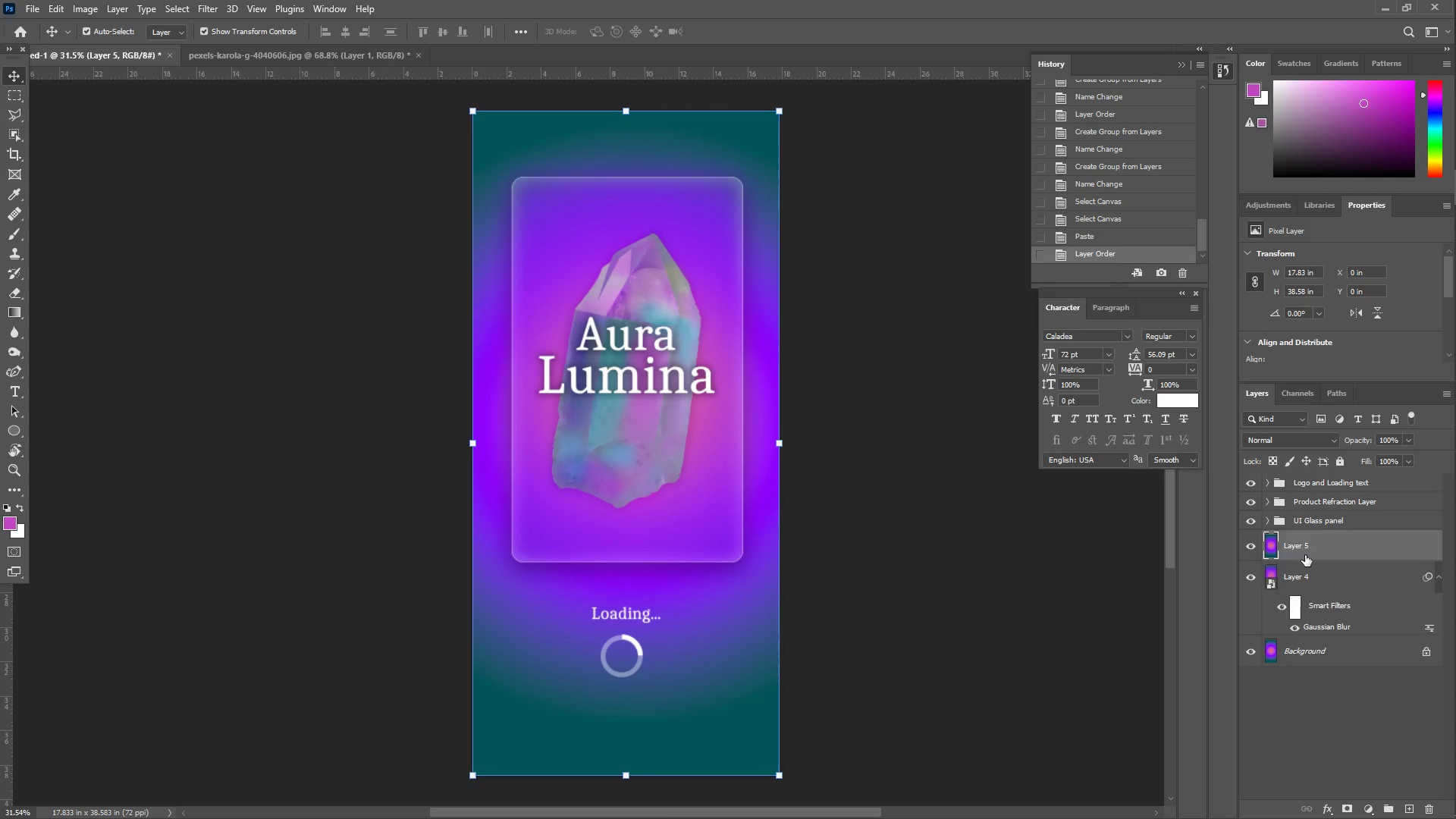 
key(Control+Z)
 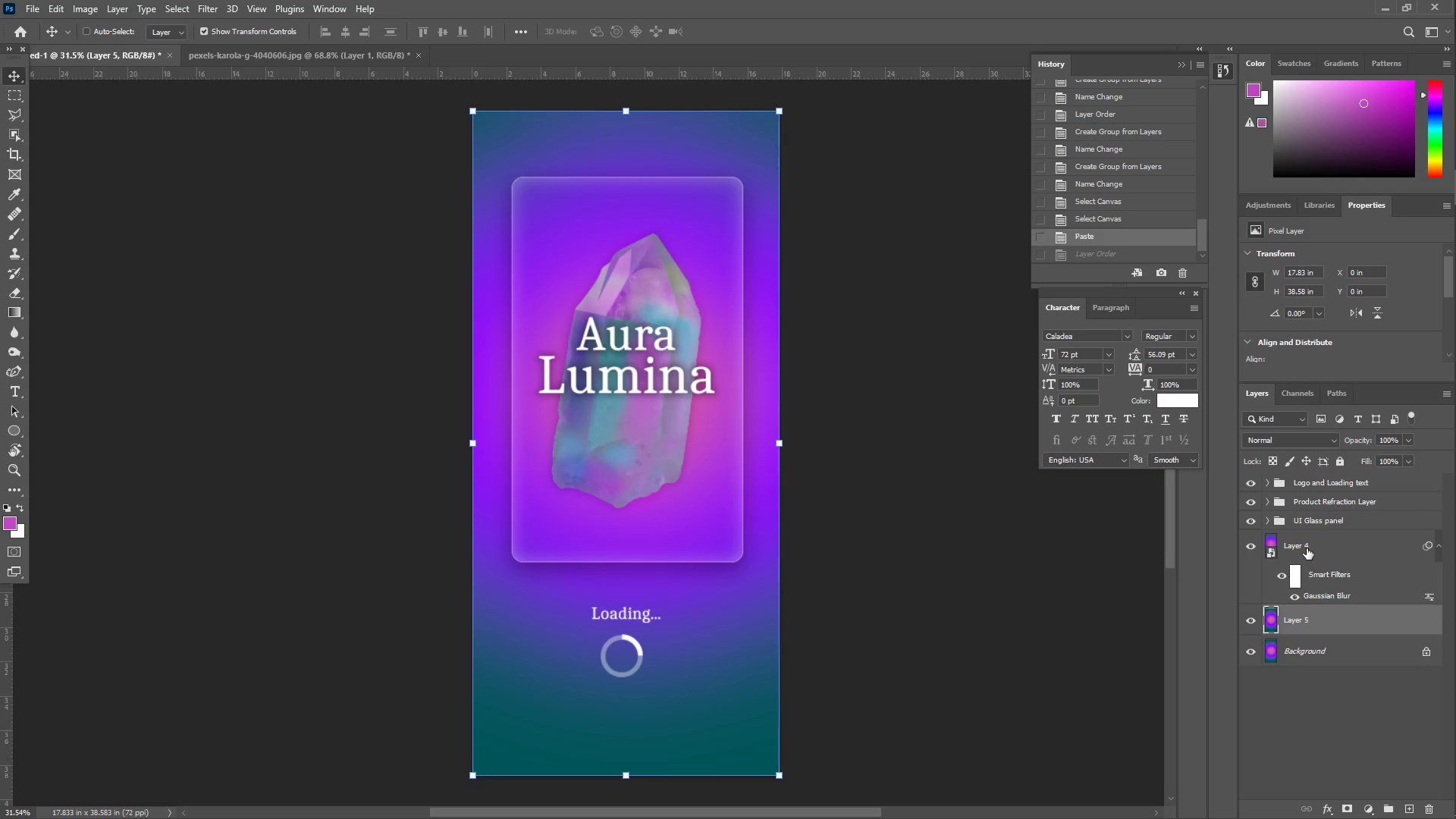 
double_click([1306, 546])
 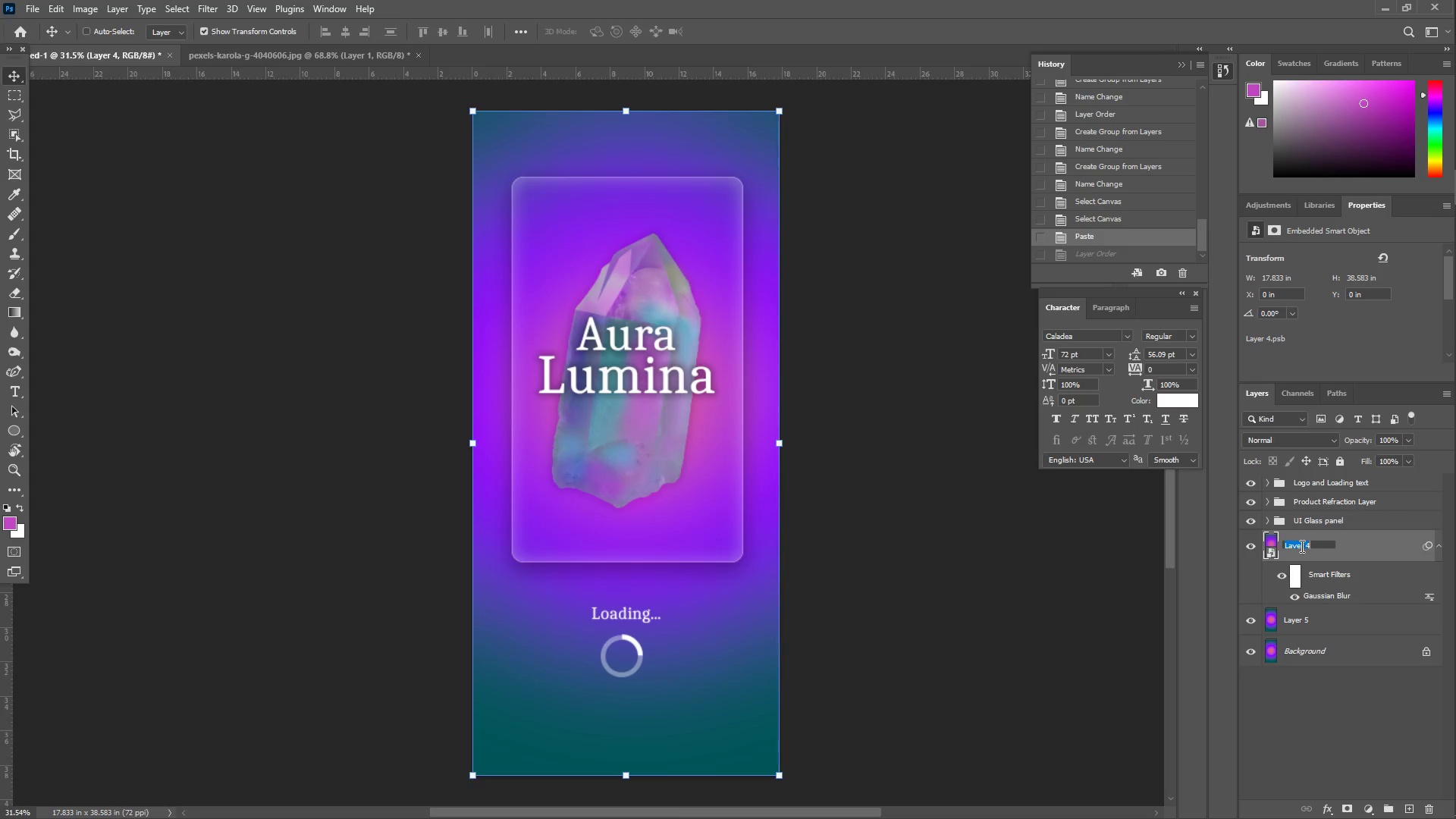 
type(Ga)
key(Backspace)
key(Backspace)
type(Vibrat)
 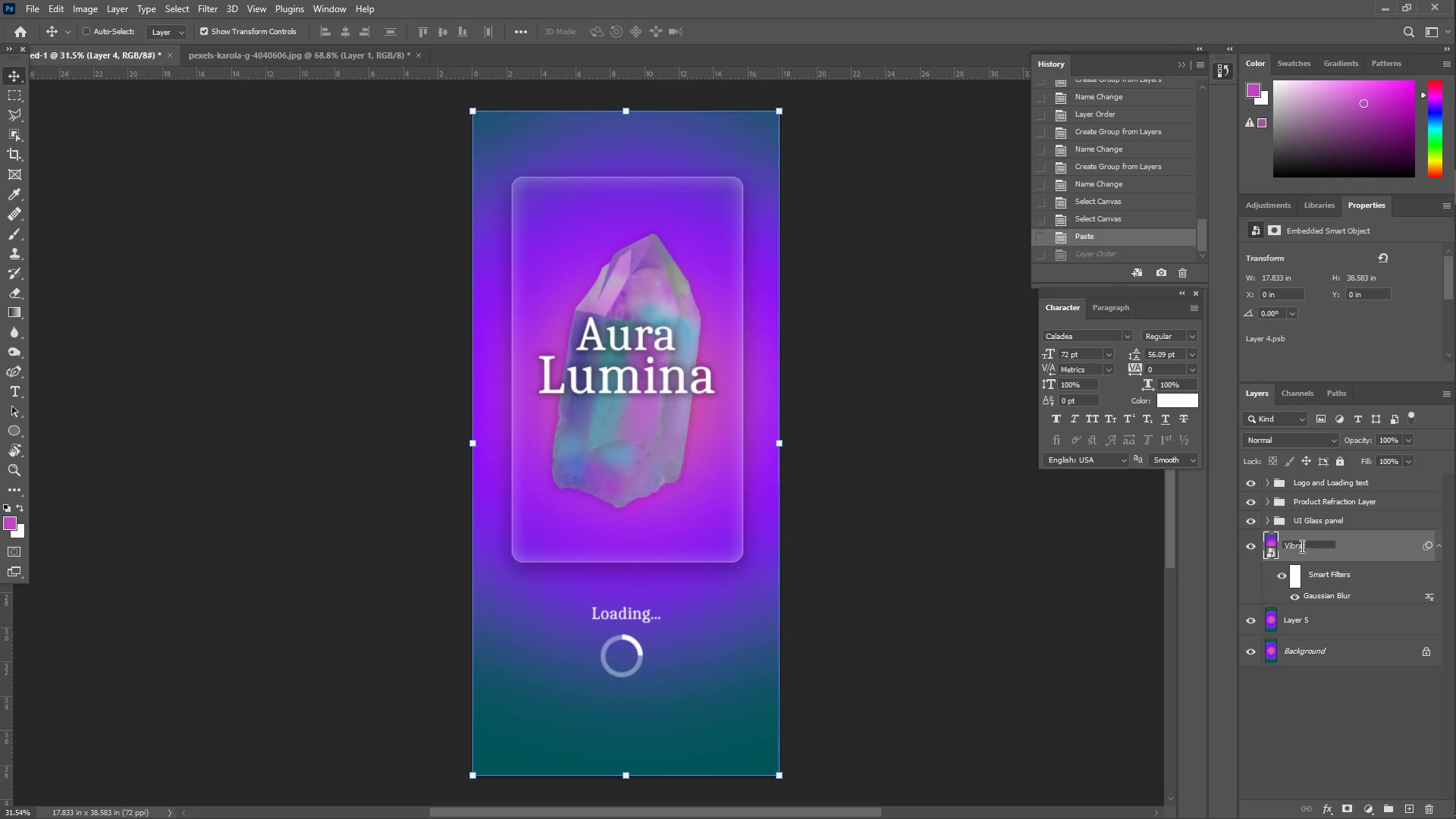 
key(Backspace)
type(nt Gradient )
 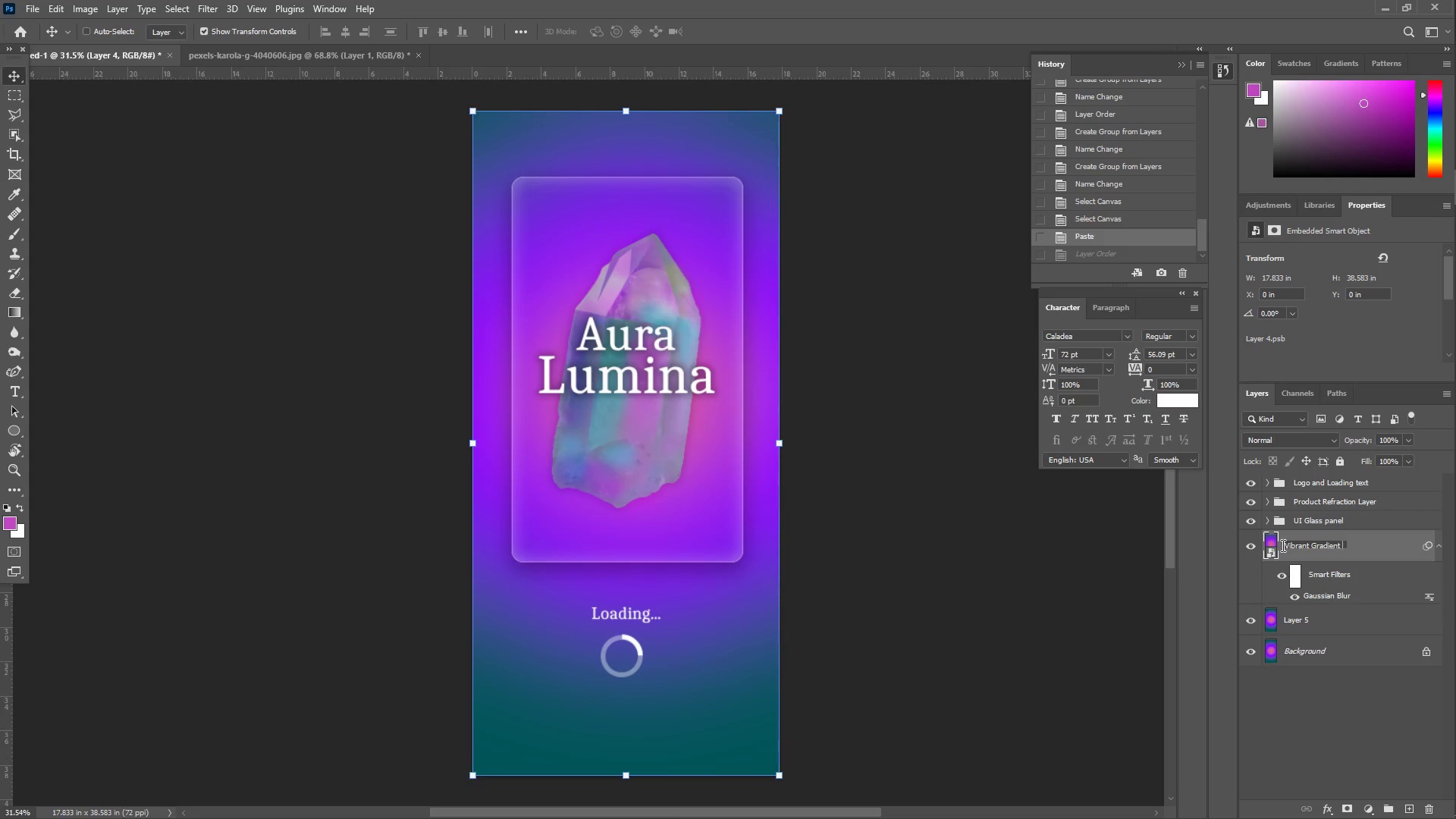 
hold_key(key=ShiftLeft, duration=0.98)
 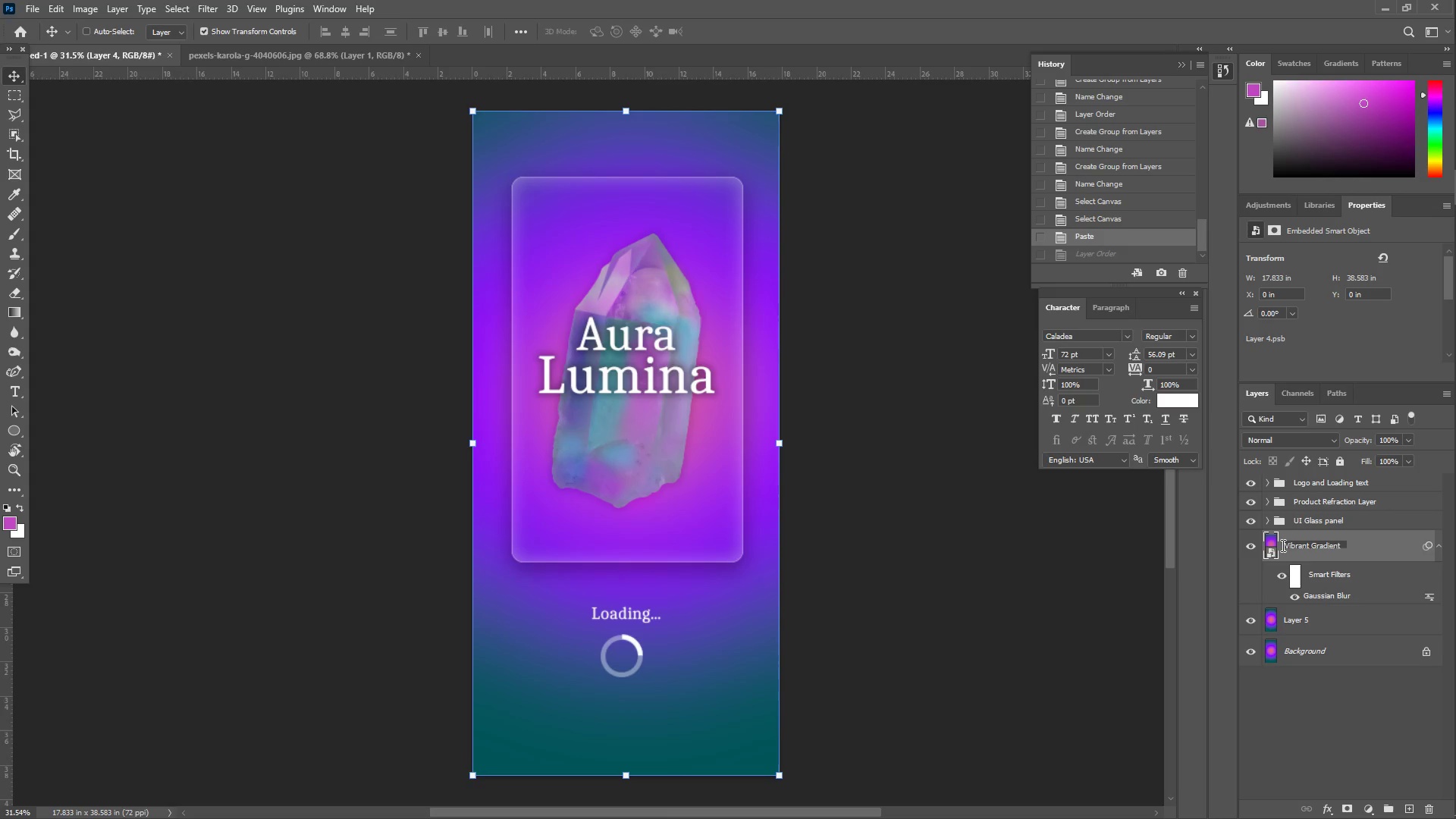 
key(Shift+Enter)
 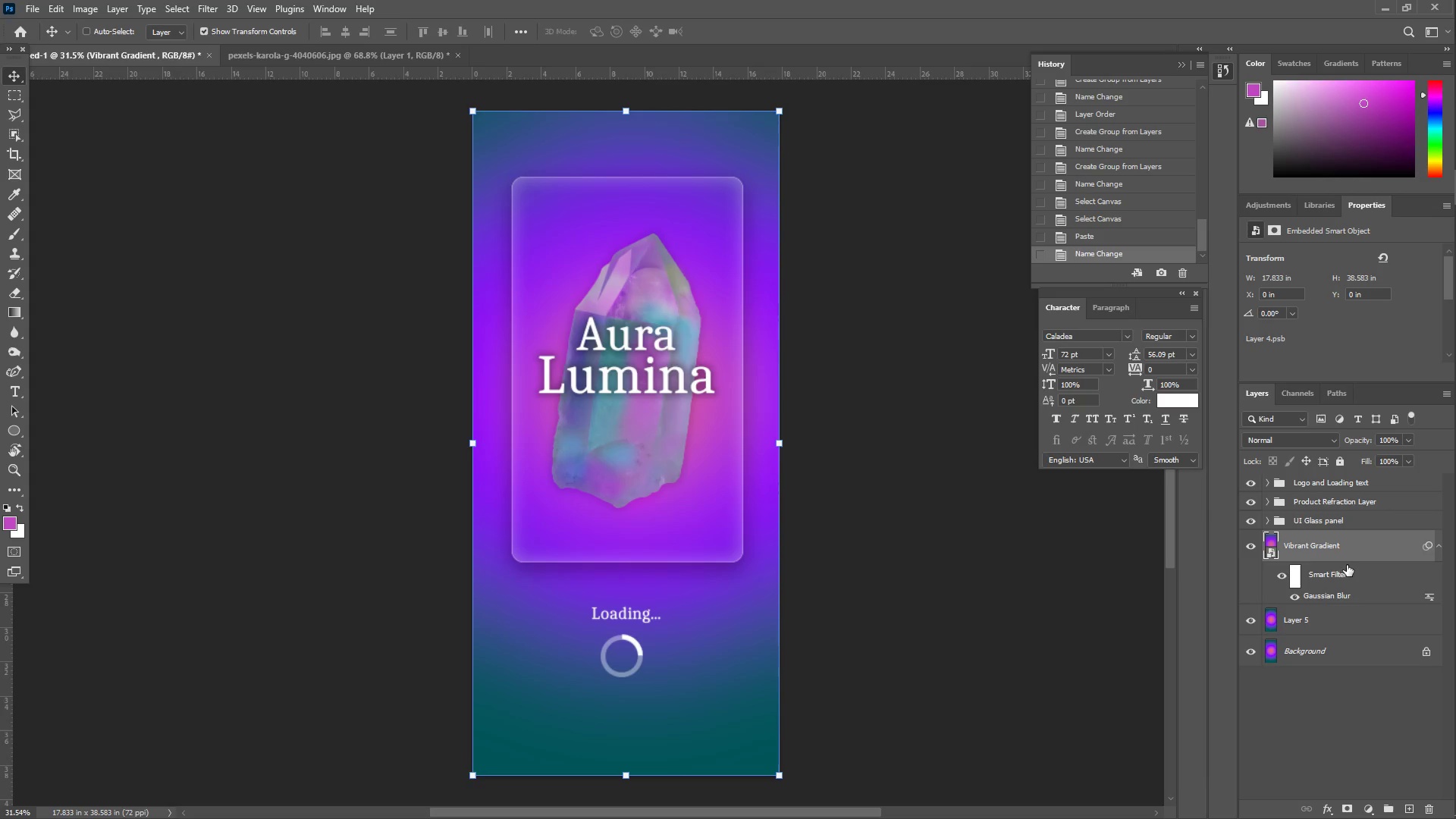 
left_click([1363, 575])
 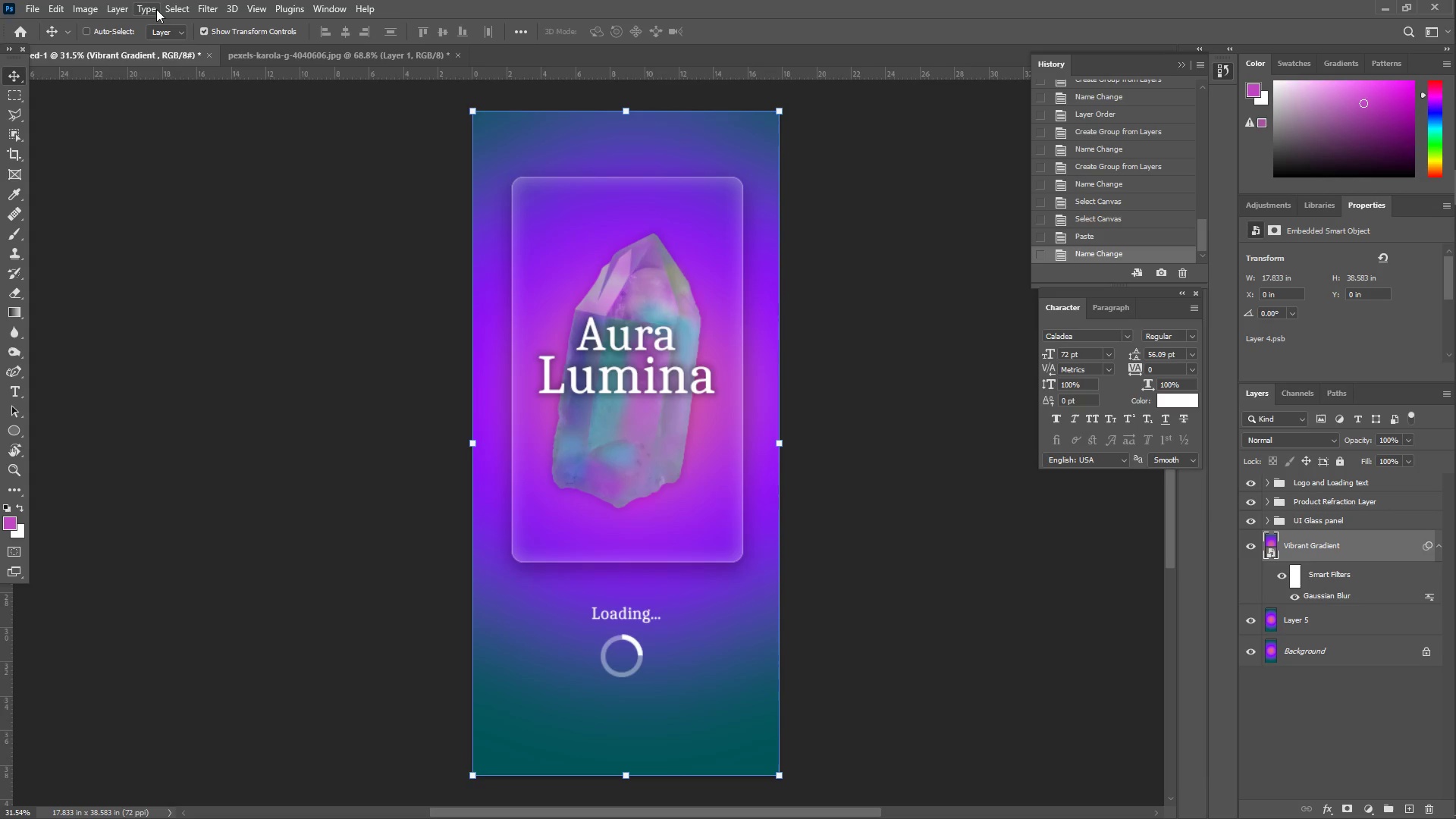 
left_click([168, 5])
 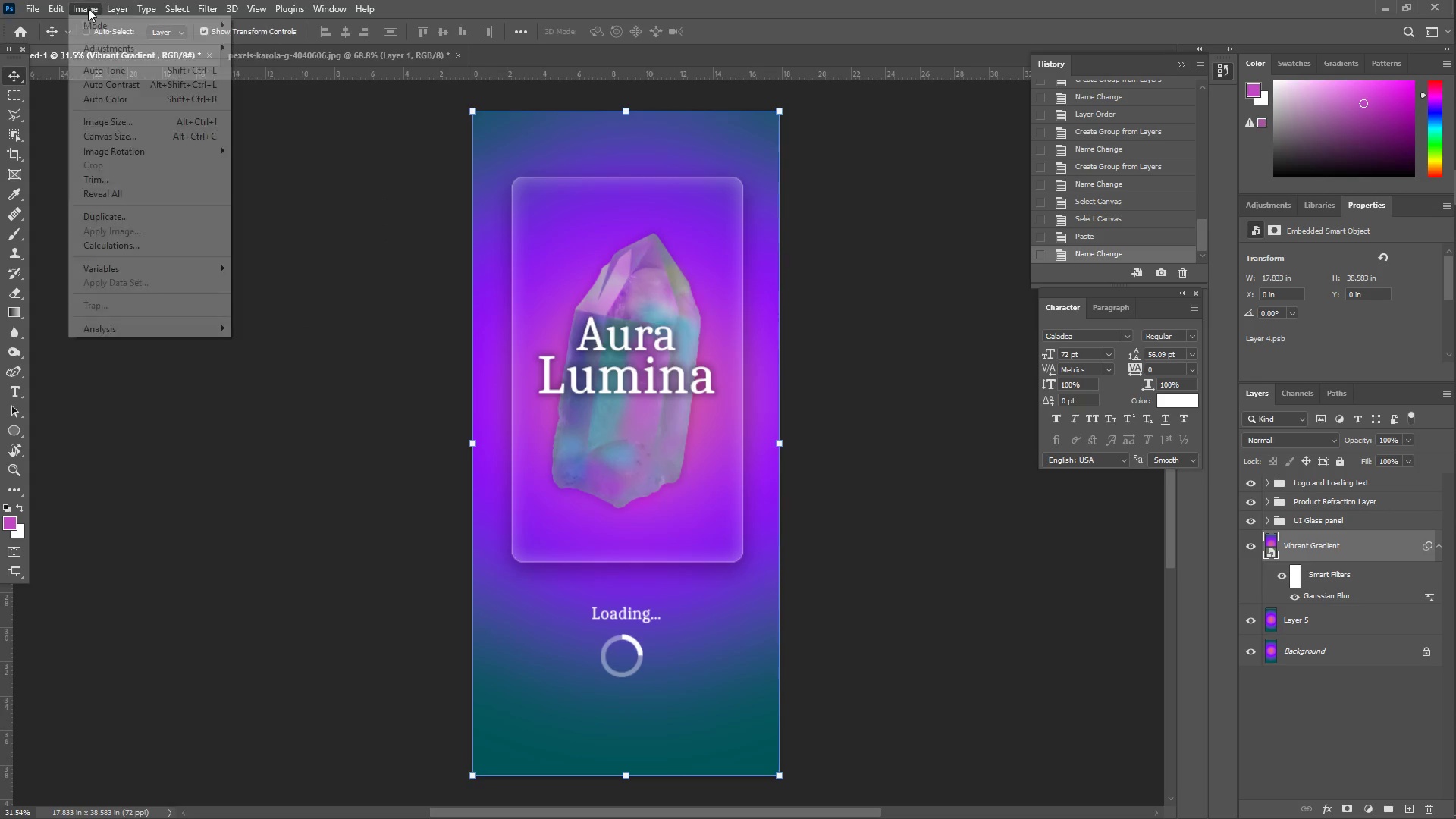 
left_click([133, 44])
 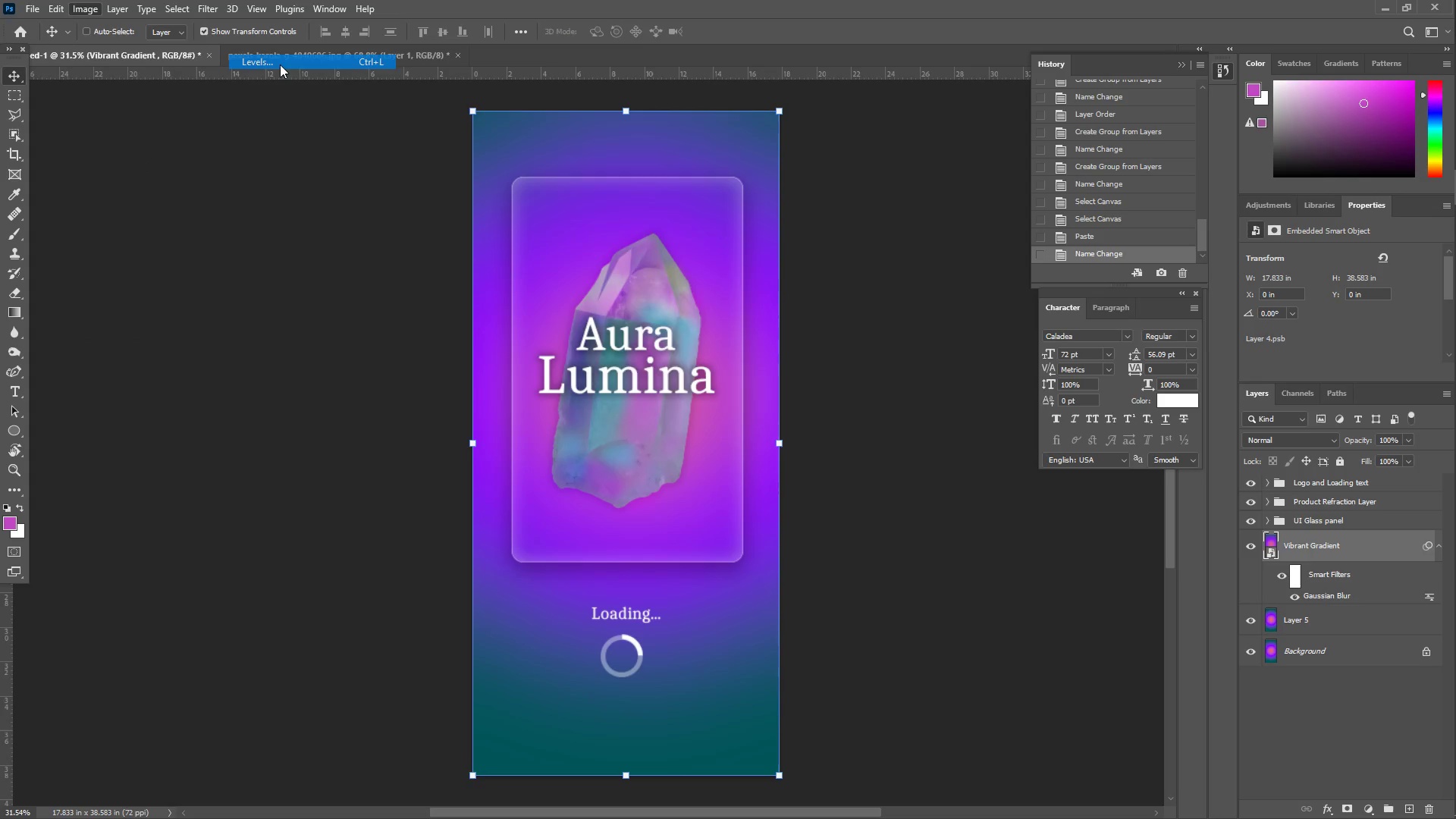 
wait(5.72)
 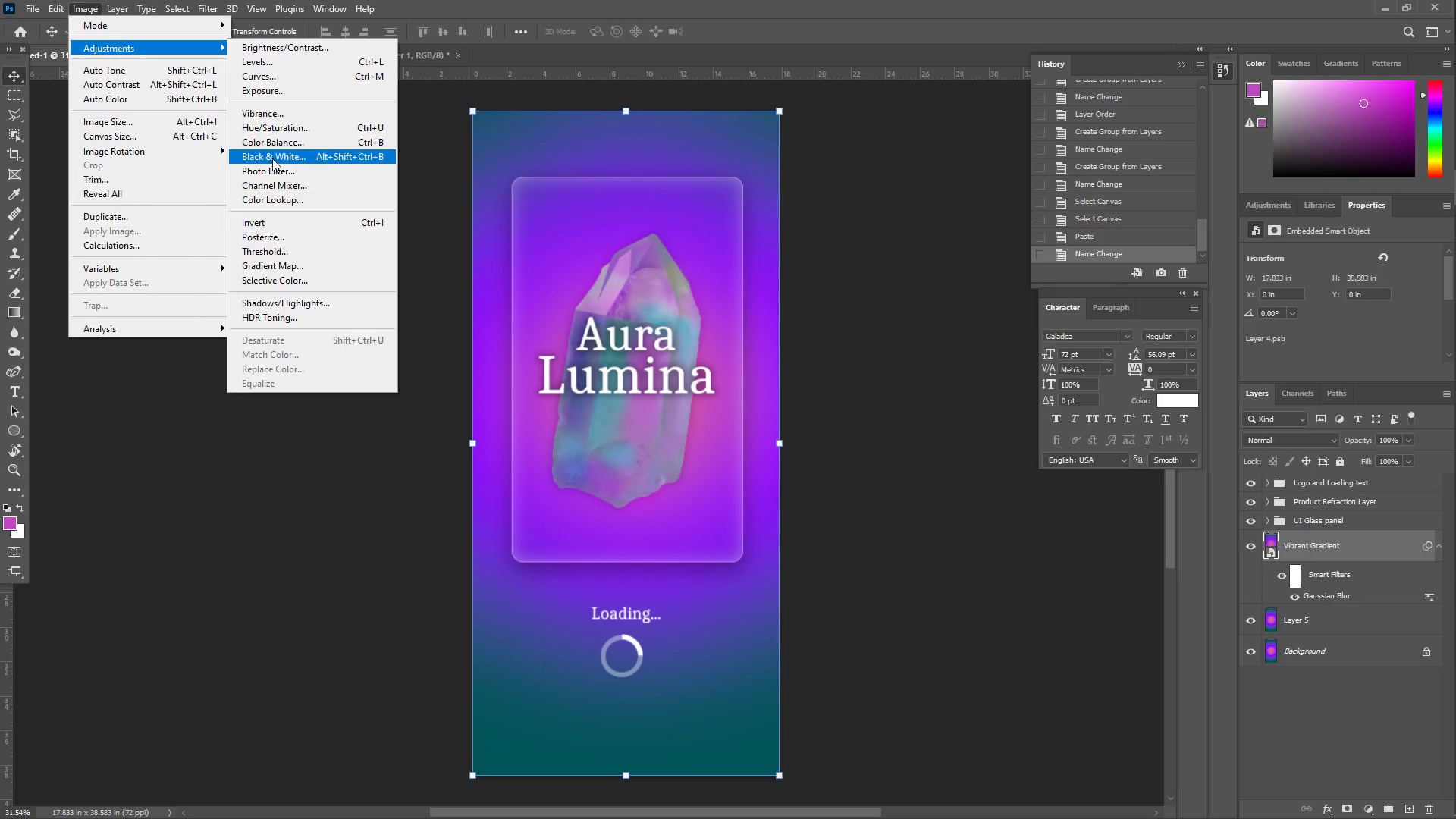 
left_click_drag(start_coordinate=[580, 330], to_coordinate=[570, 334])
 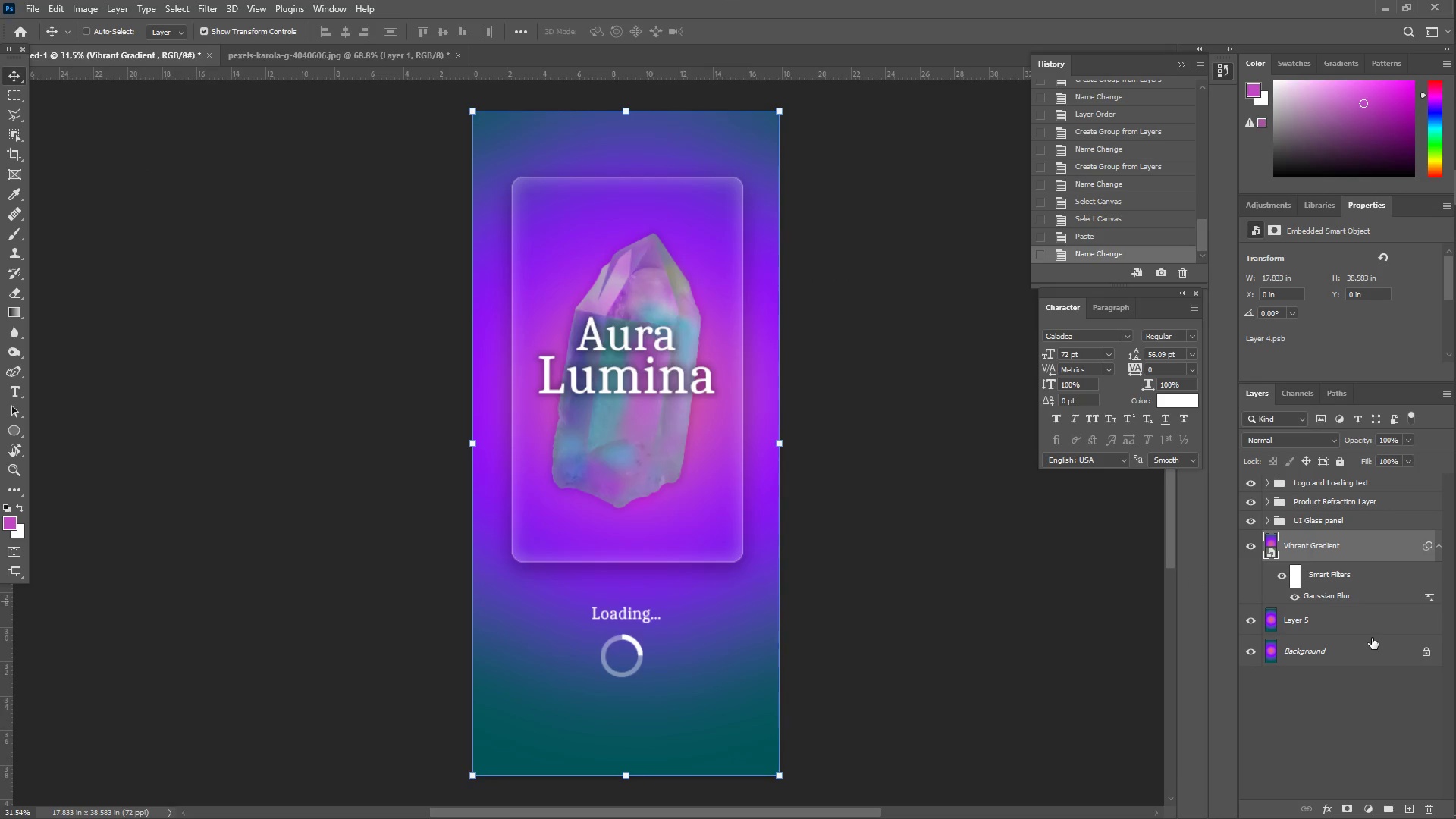 
left_click([1338, 617])
 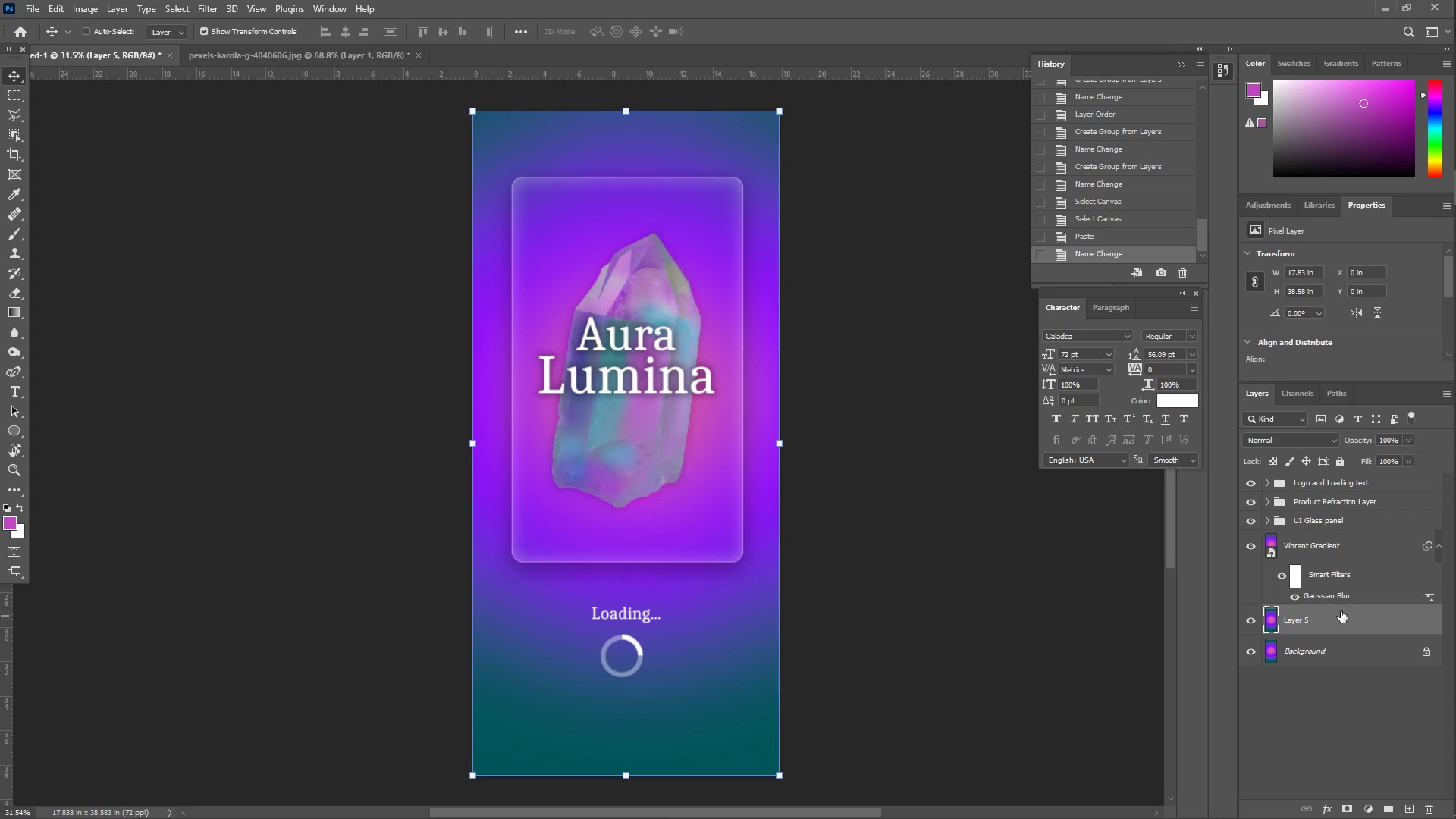 
key(Delete)
 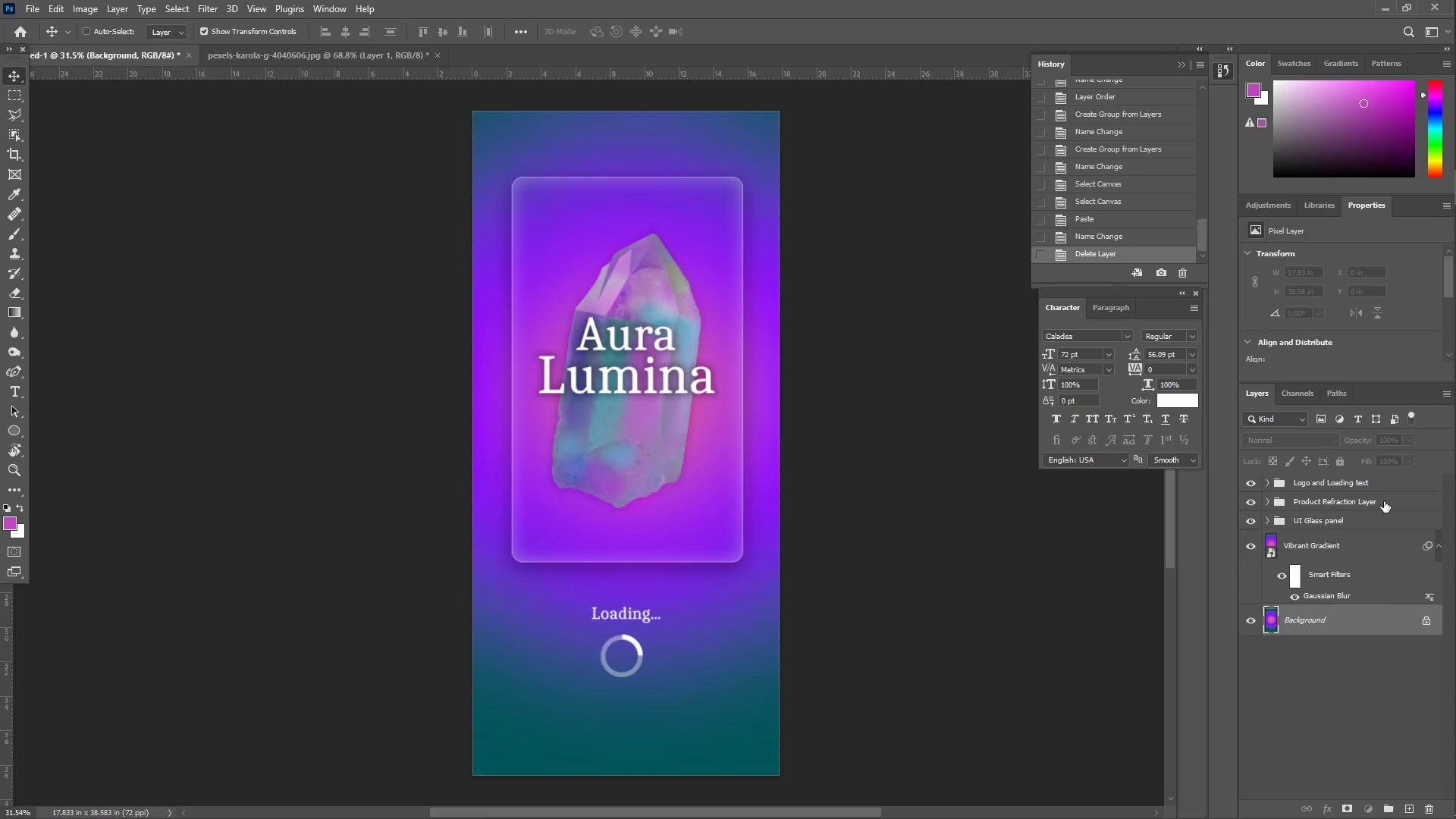 
right_click([1395, 492])
 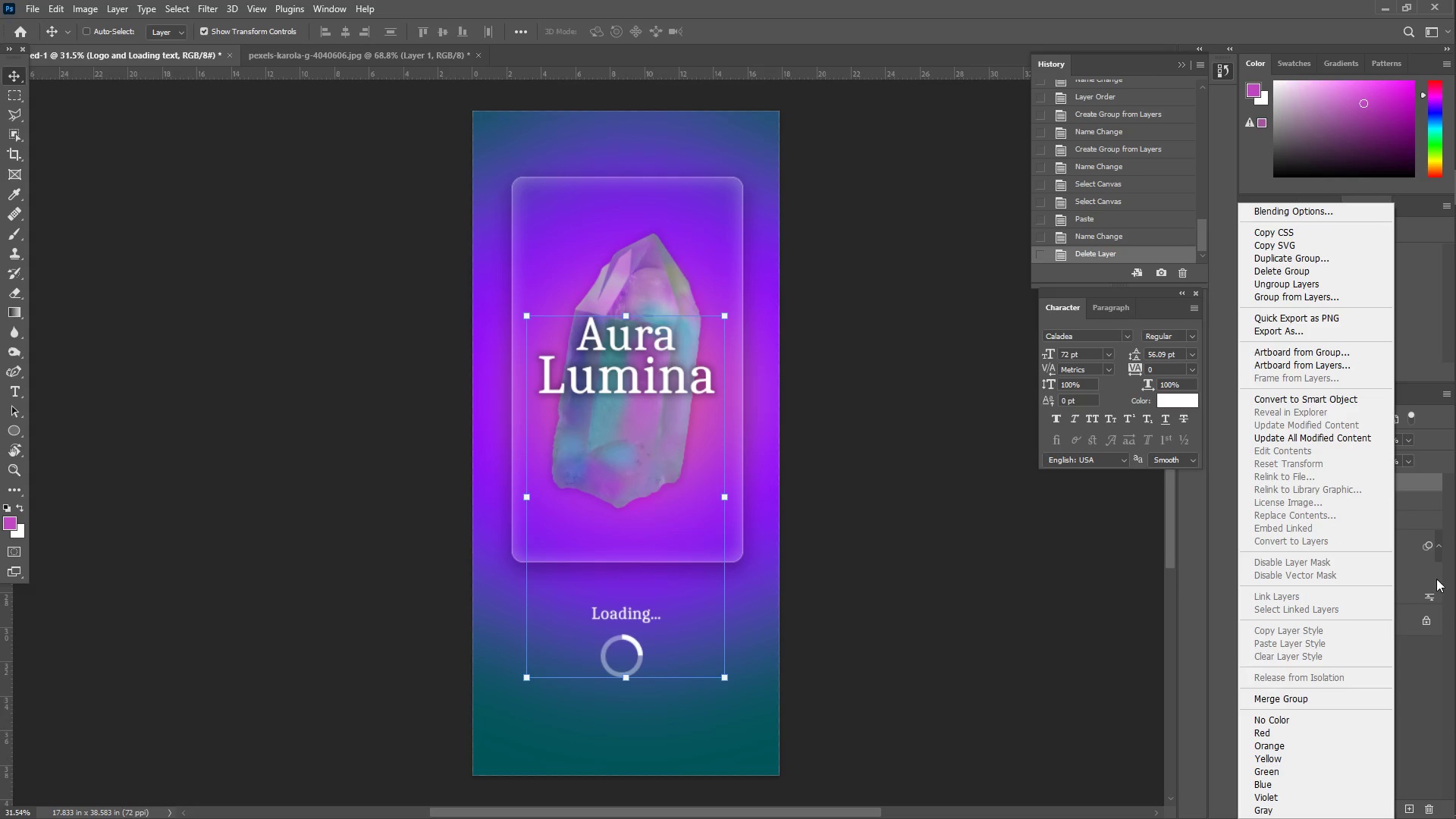 
left_click([1432, 700])
 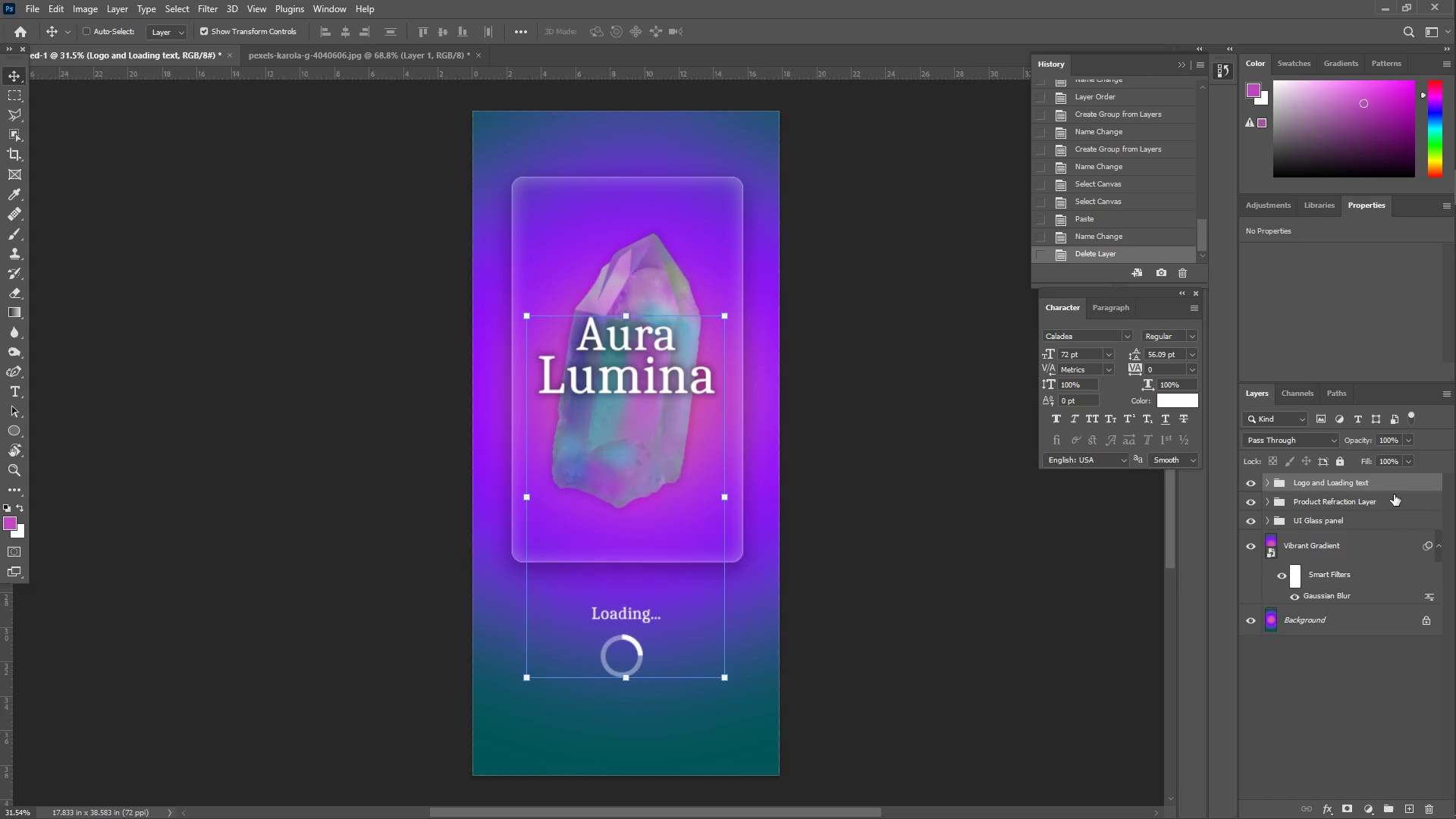 
right_click([1393, 487])
 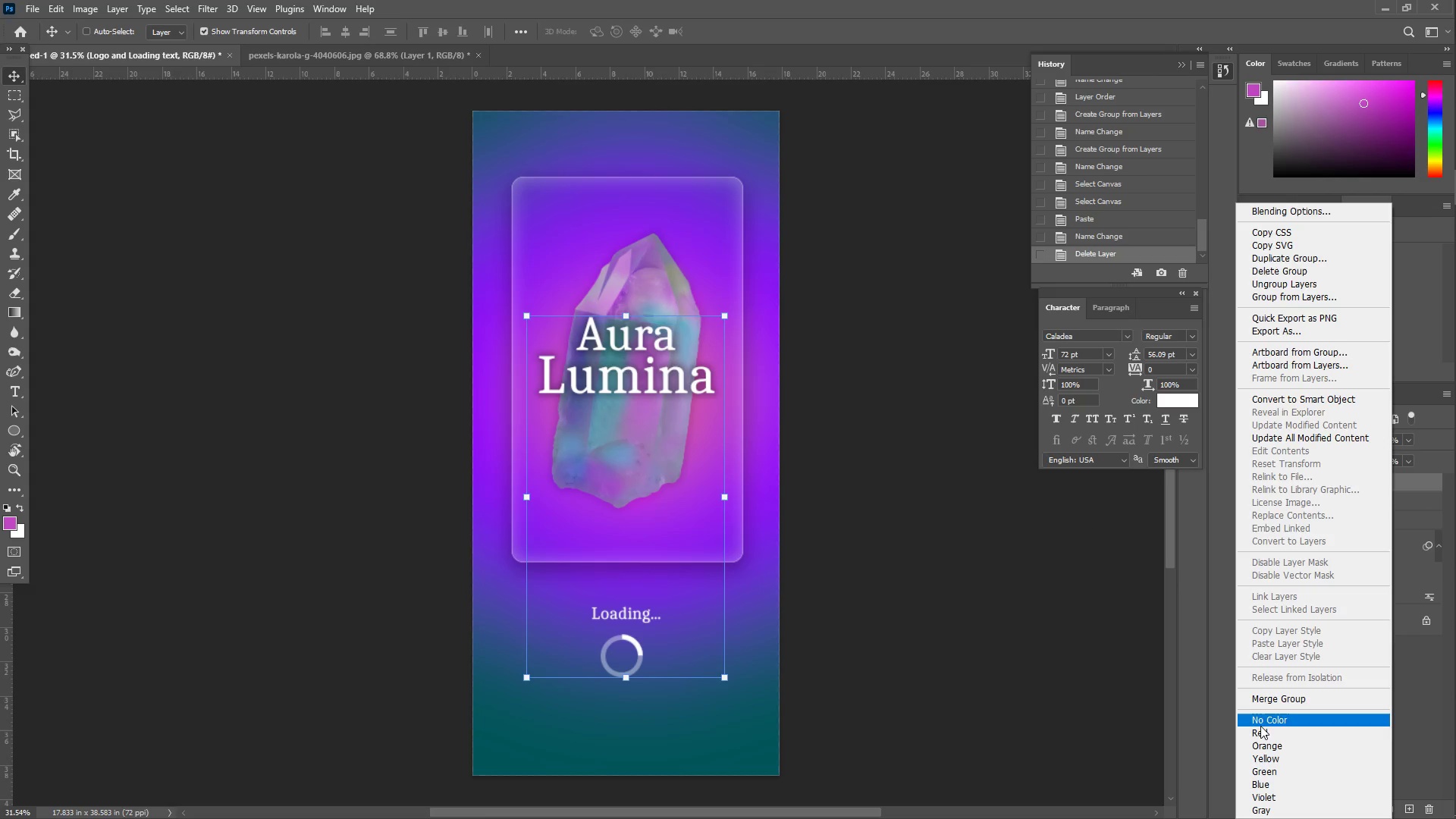 
left_click([1276, 734])
 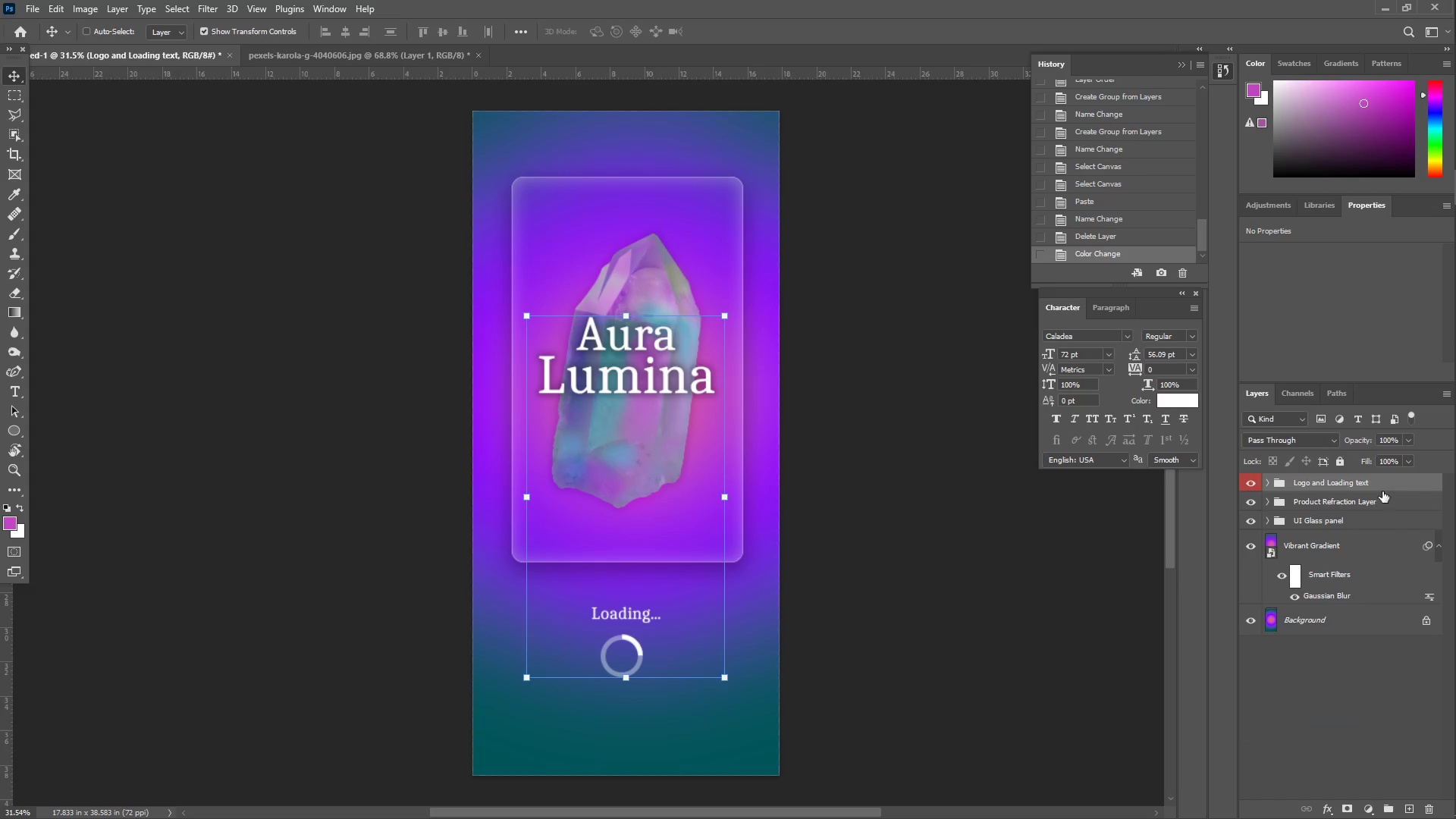 
right_click([1393, 501])
 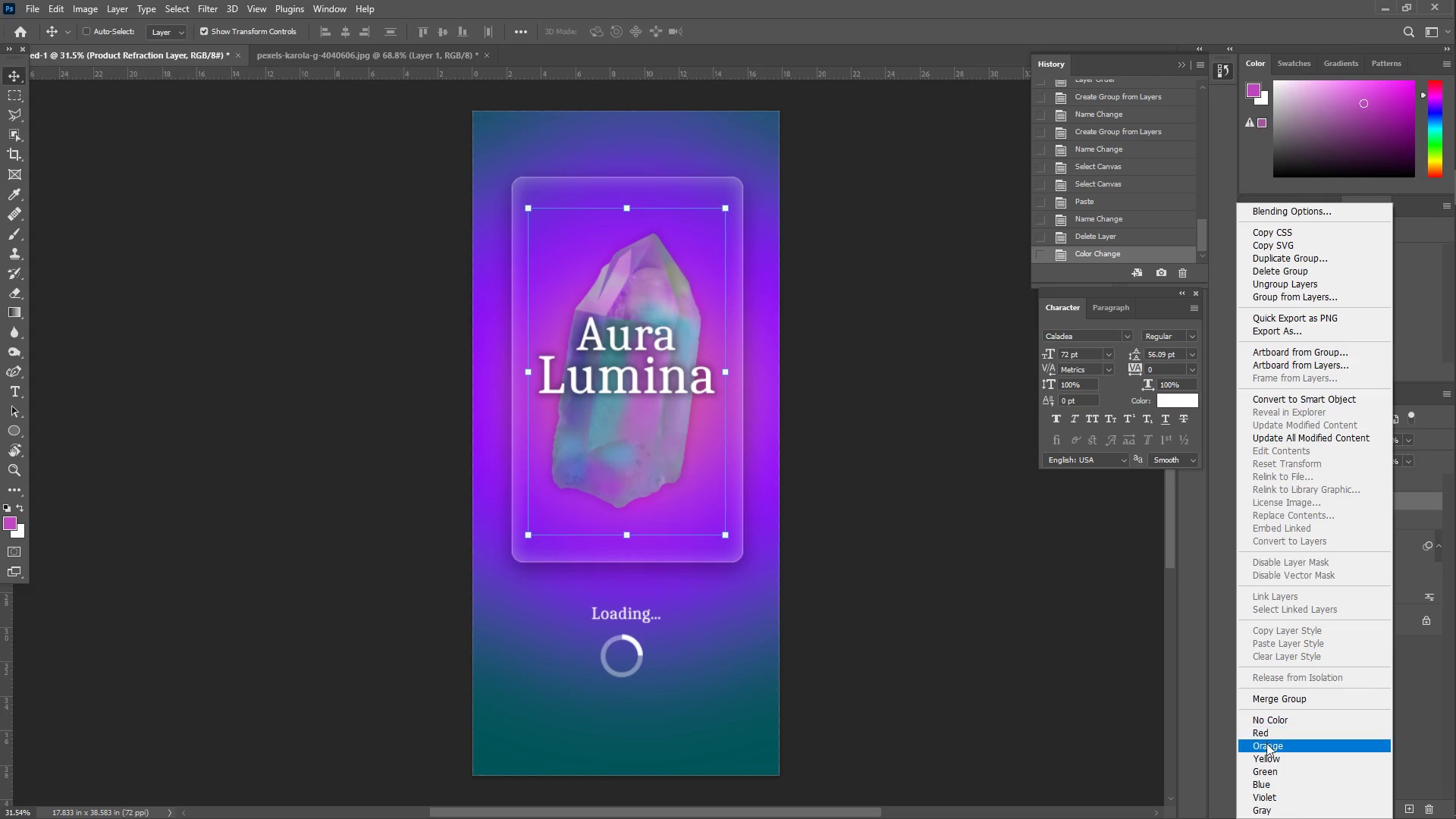 
left_click([1269, 758])
 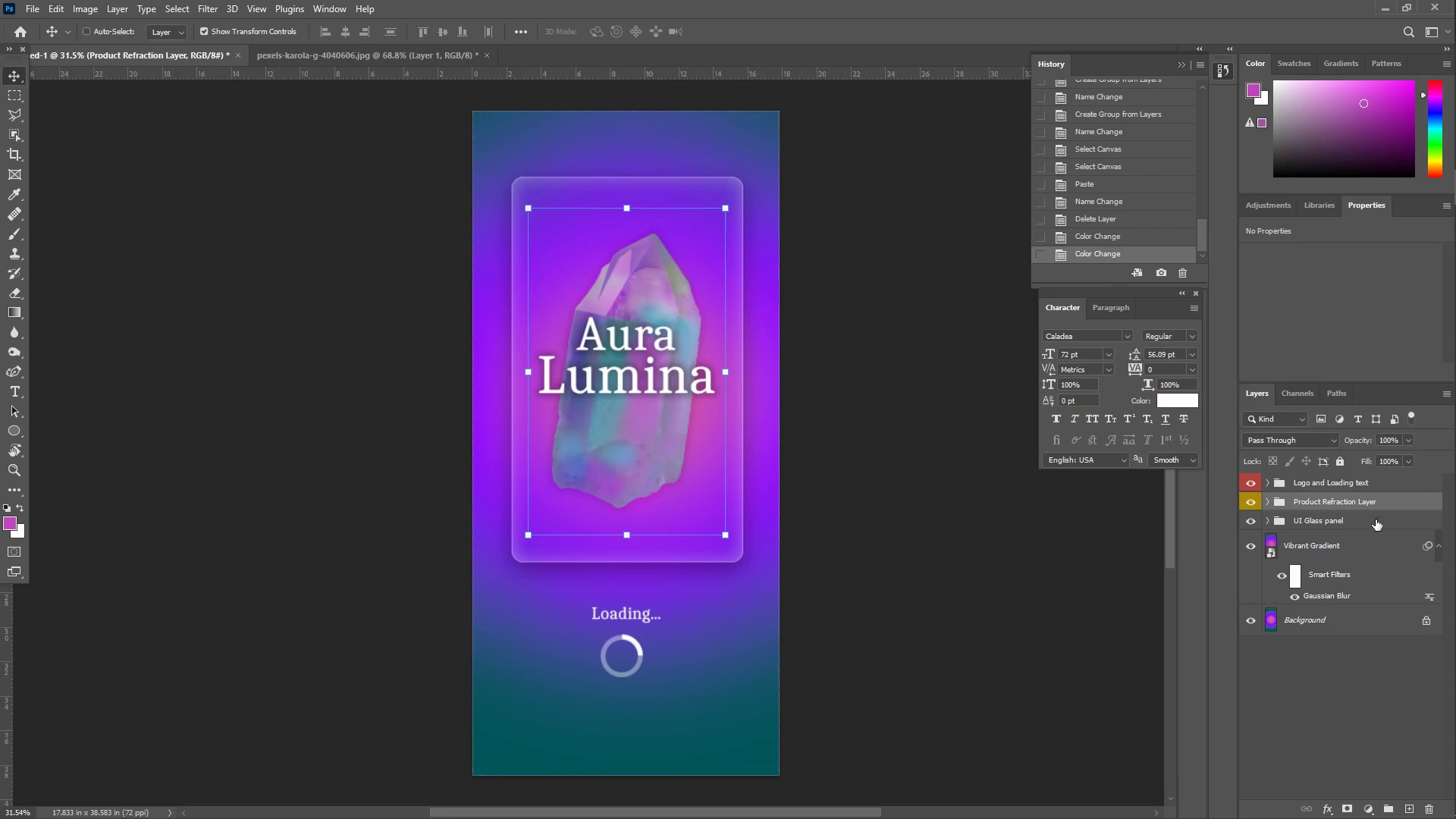 
right_click([1378, 519])
 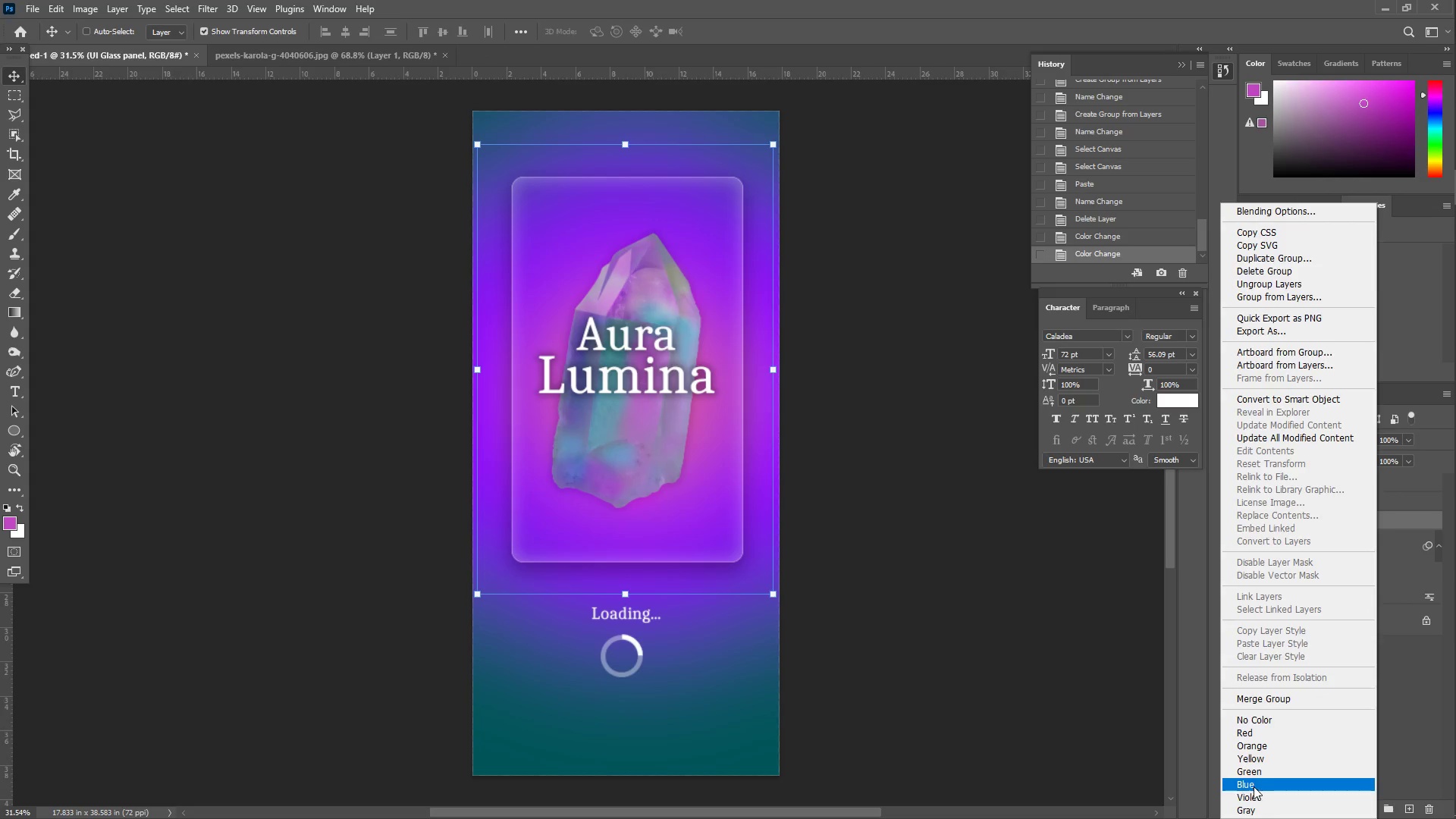 
double_click([1296, 712])
 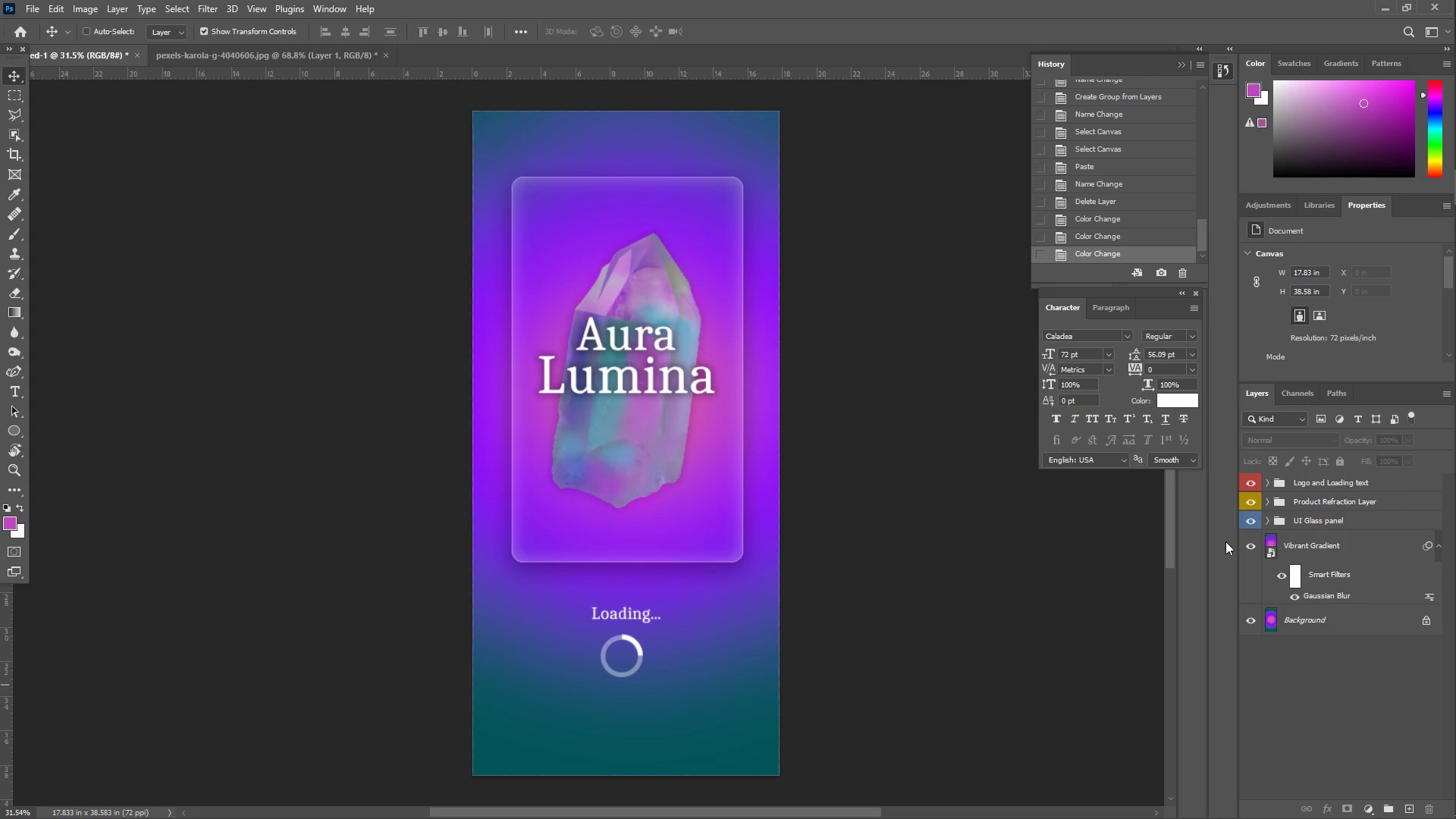 
wait(18.19)
 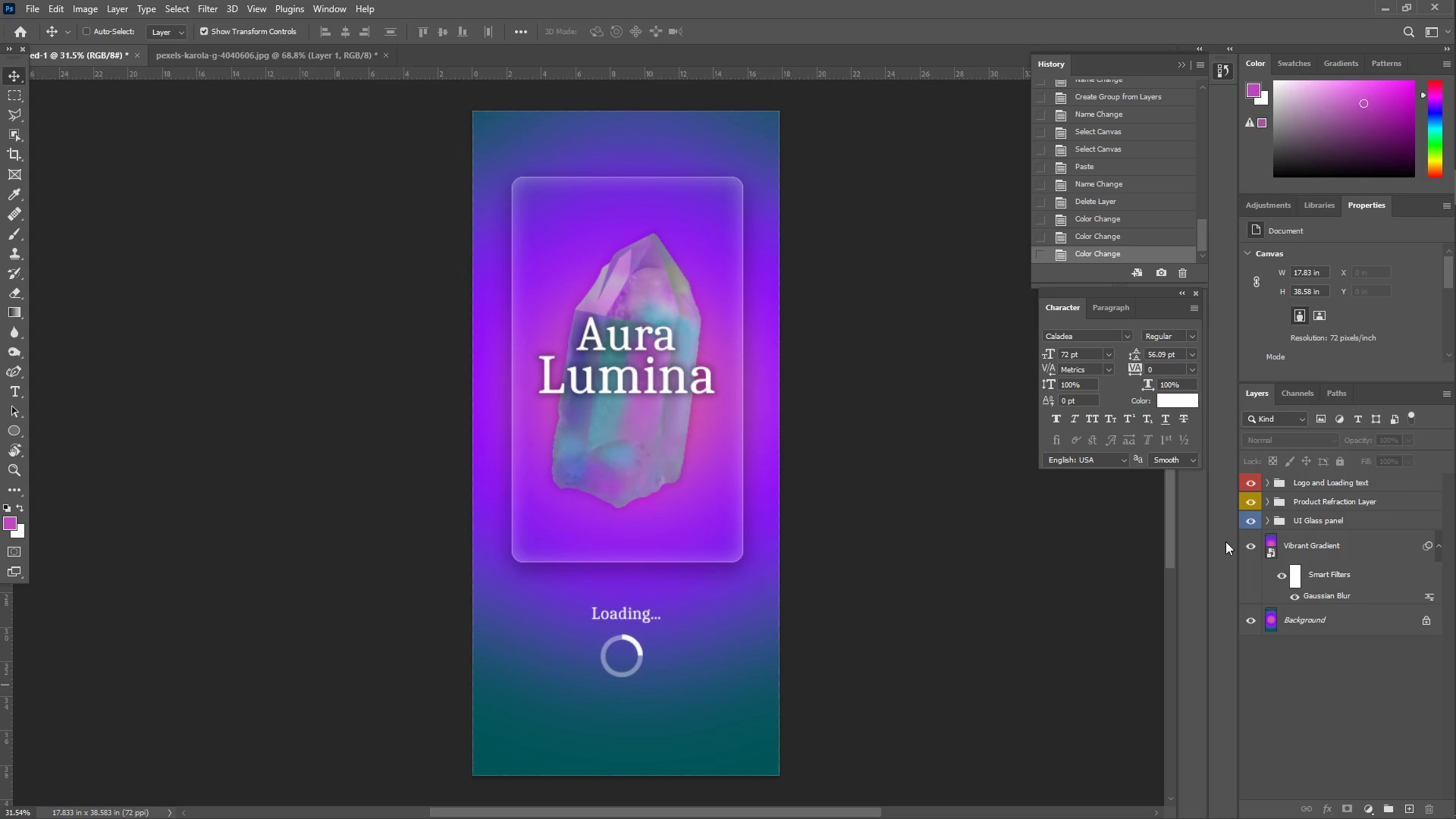 
left_click([25, 14])
 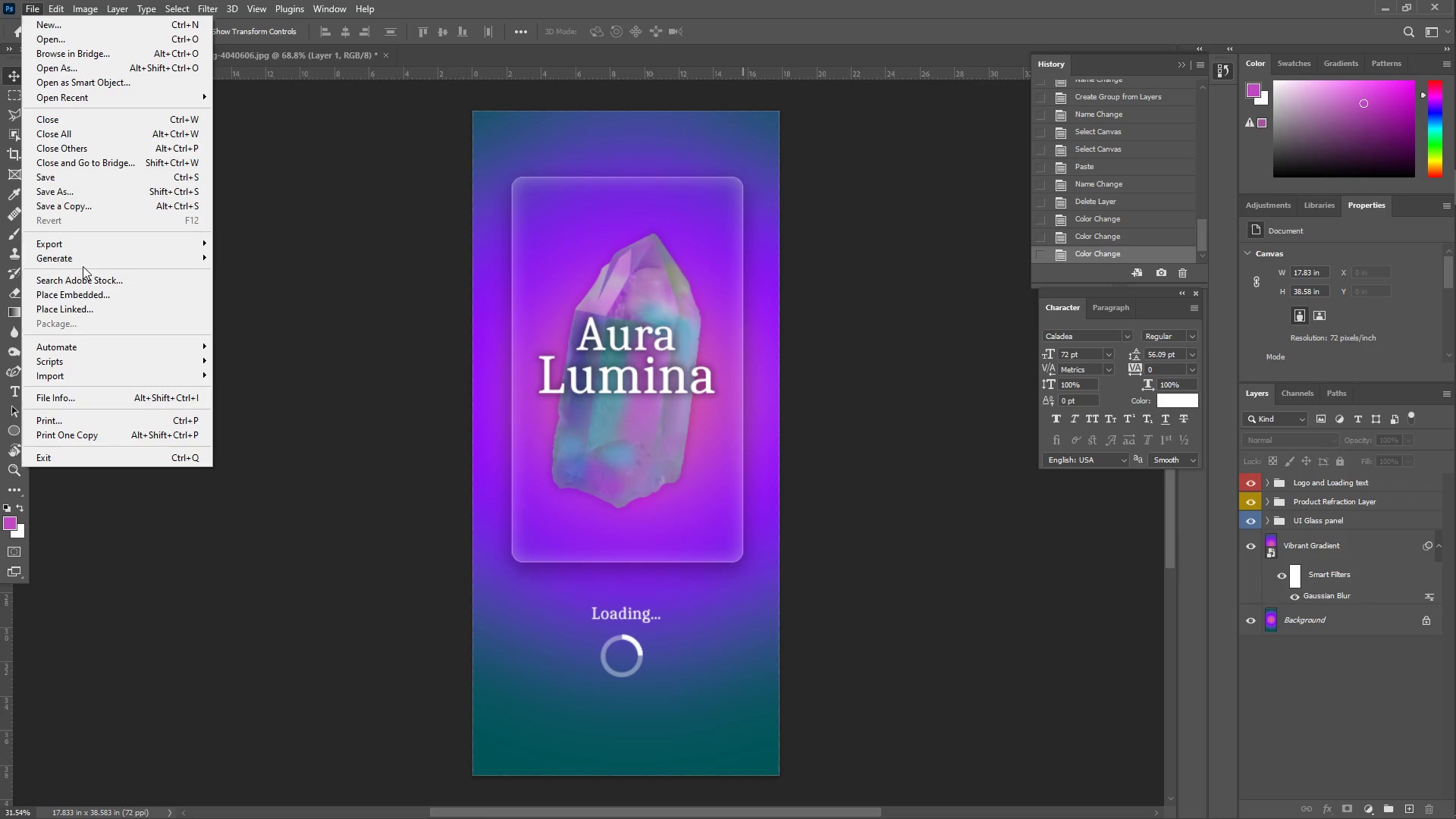 
left_click([89, 247])
 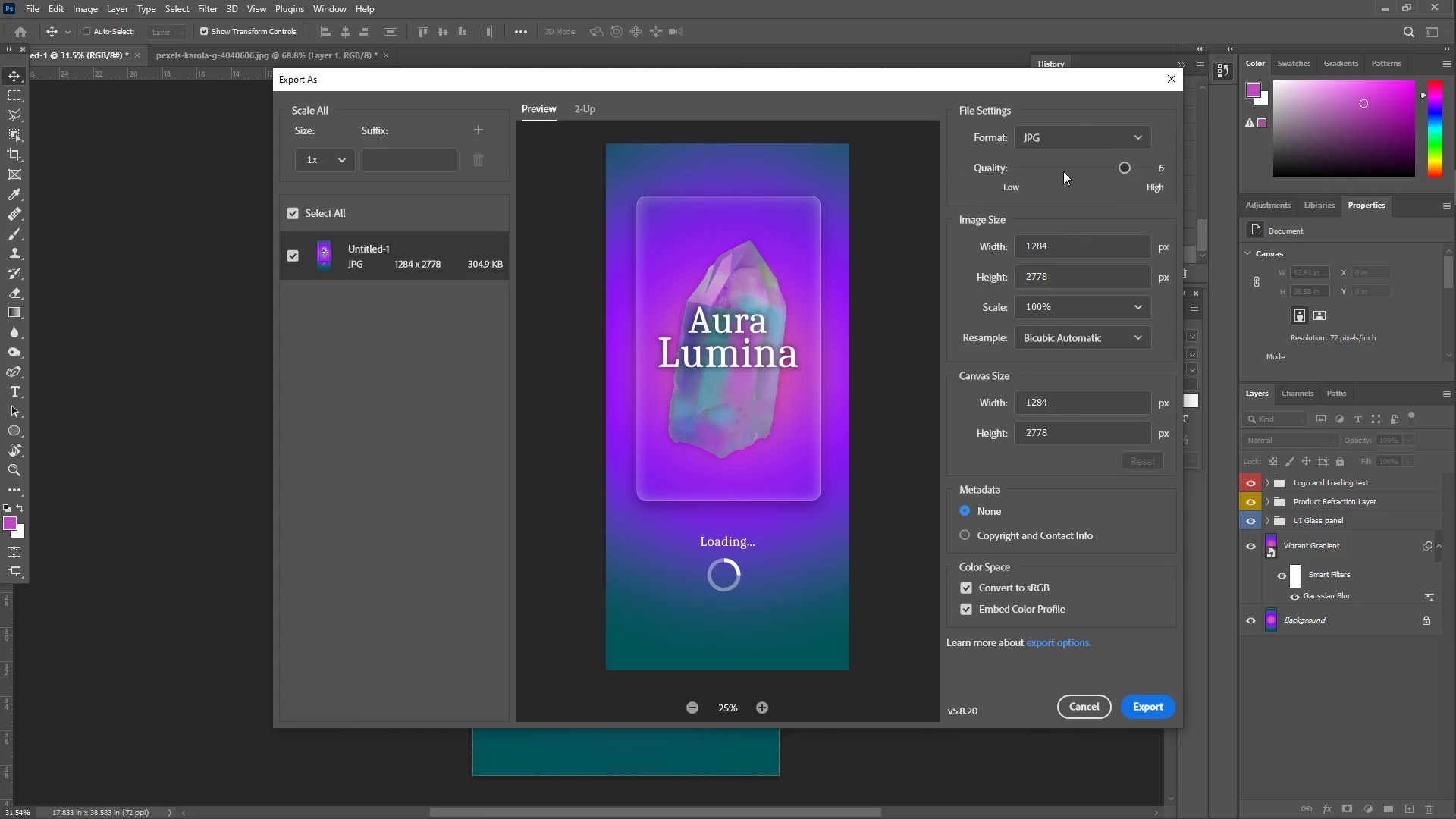 
wait(9.66)
 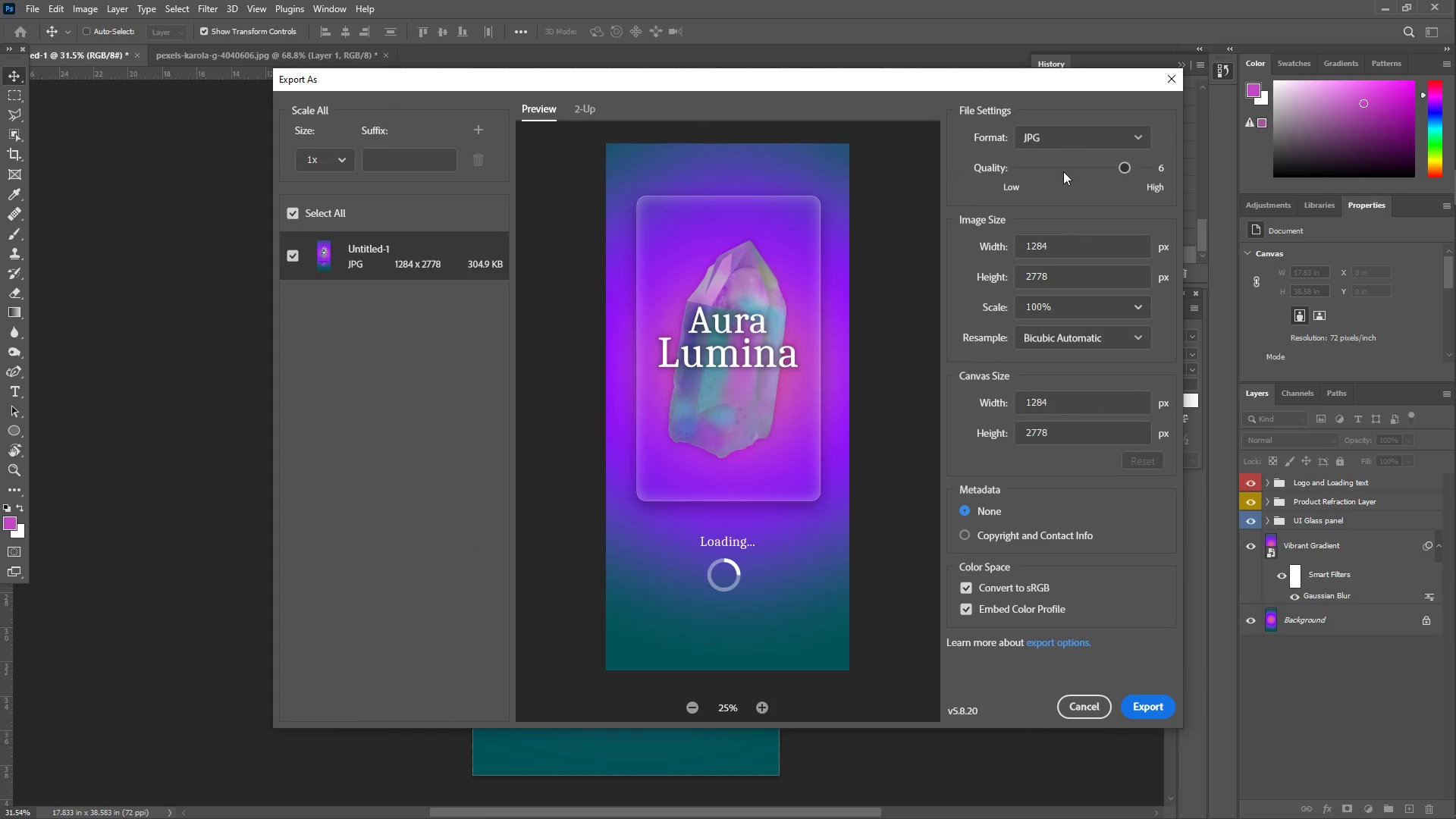 
left_click([1150, 708])
 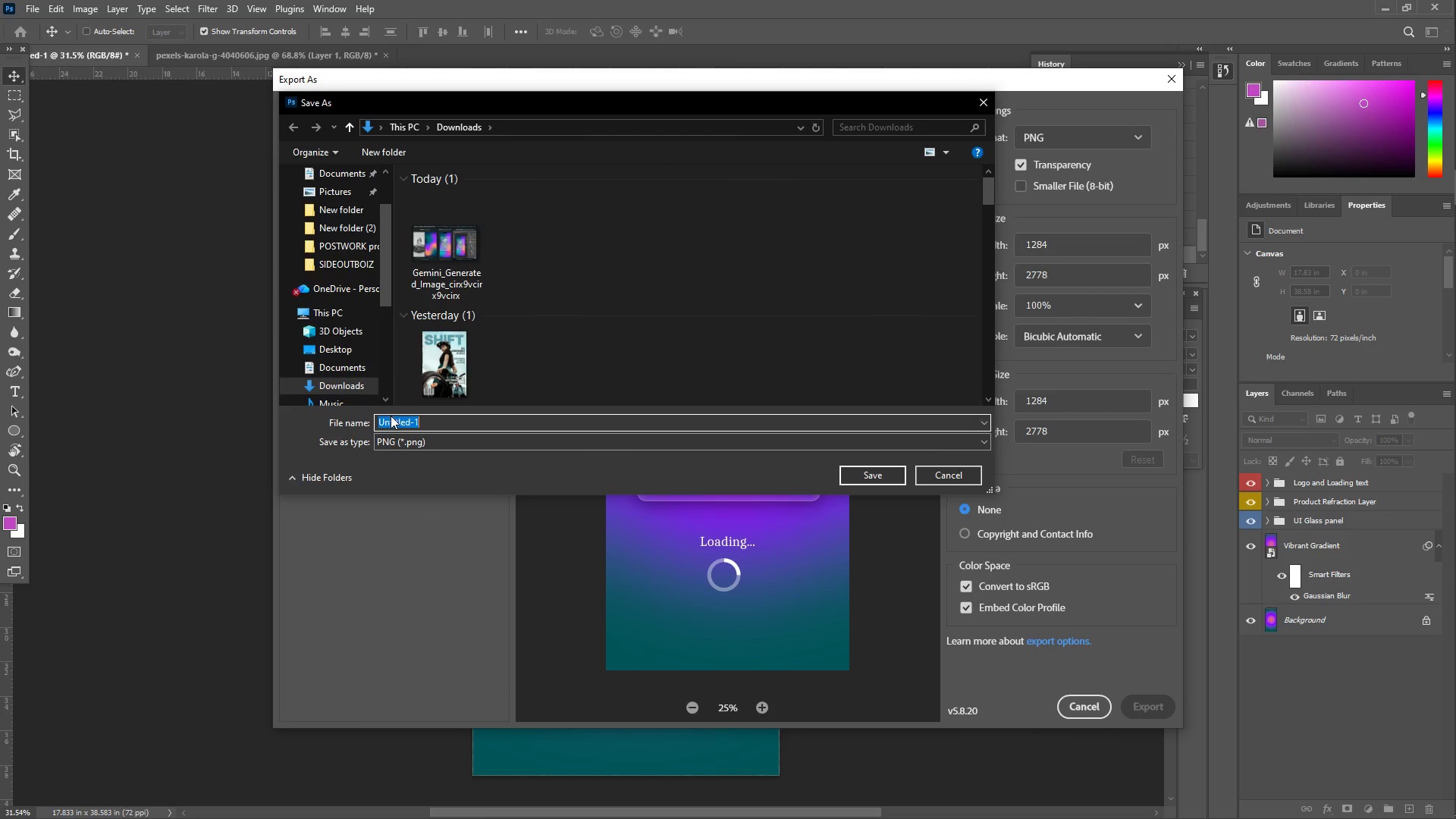 
double_click([438, 426])
 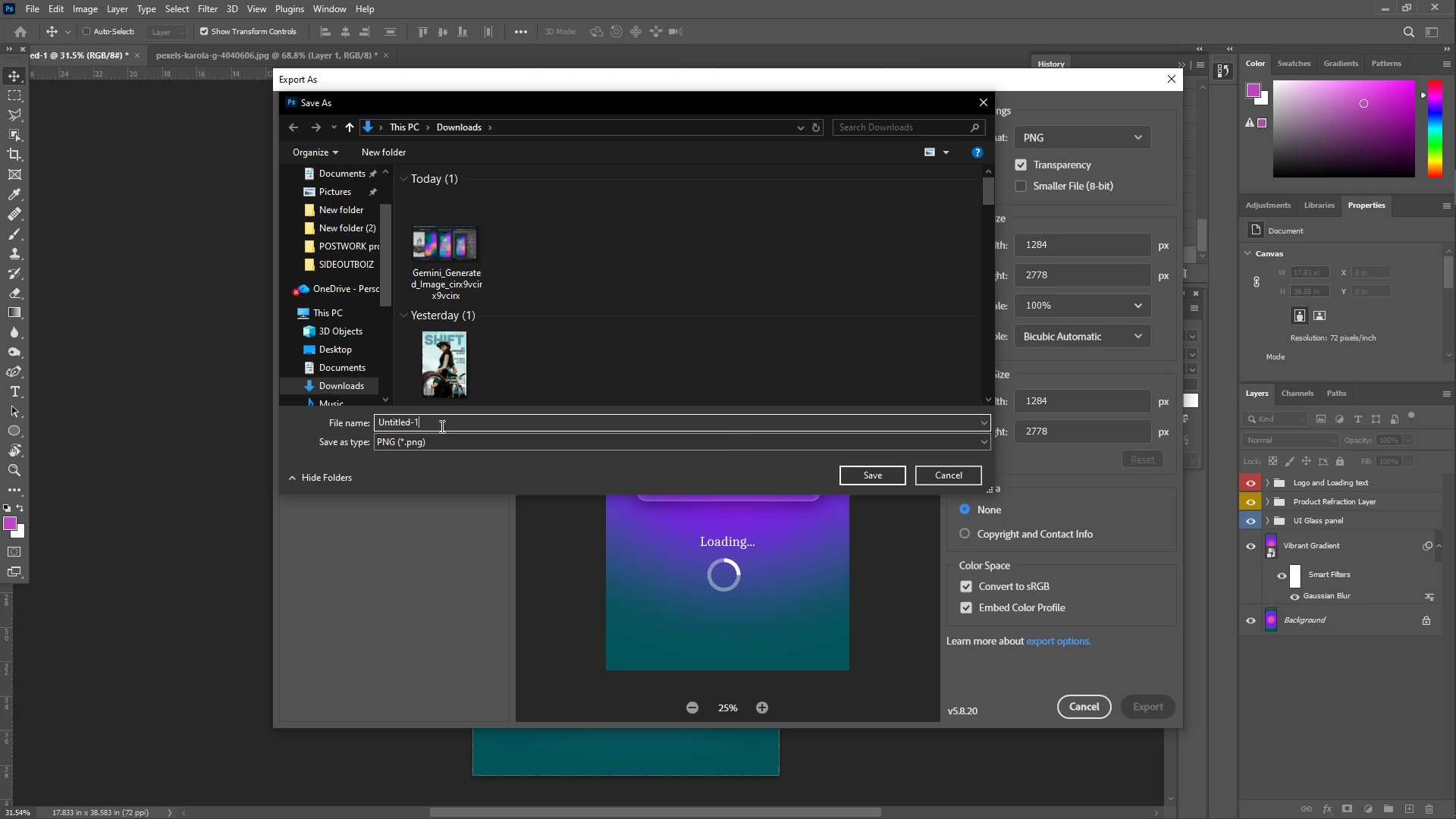 
left_click_drag(start_coordinate=[441, 426], to_coordinate=[341, 431])
 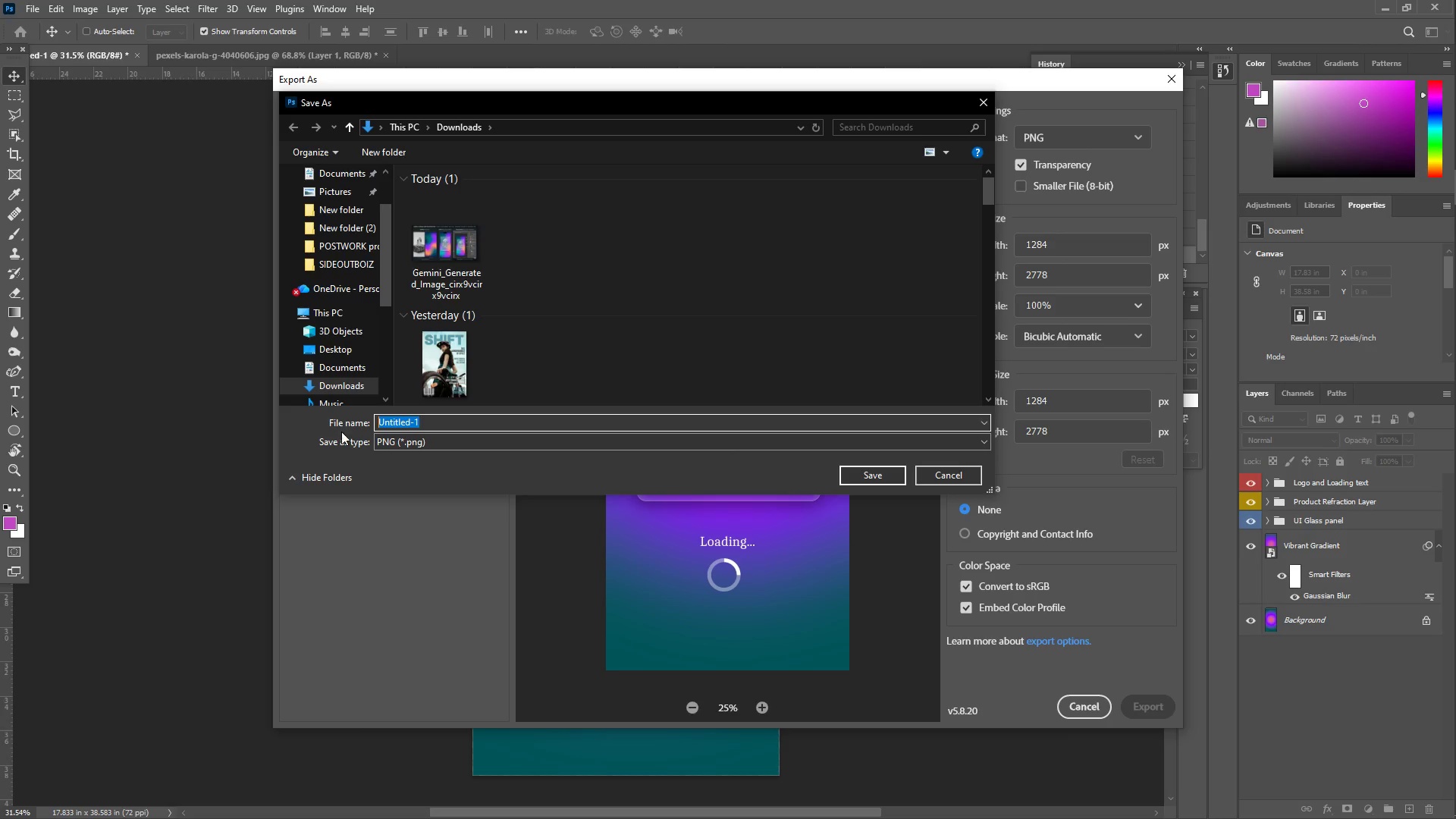 
type(Aura Lumina )
key(Backspace)
key(Backspace)
key(Backspace)
key(Backspace)
key(Backspace)
key(Backspace)
key(Backspace)
key(Backspace)
type(Lumina_Splash_png)
key(Backspace)
key(Backspace)
key(Backspace)
type(Final)
 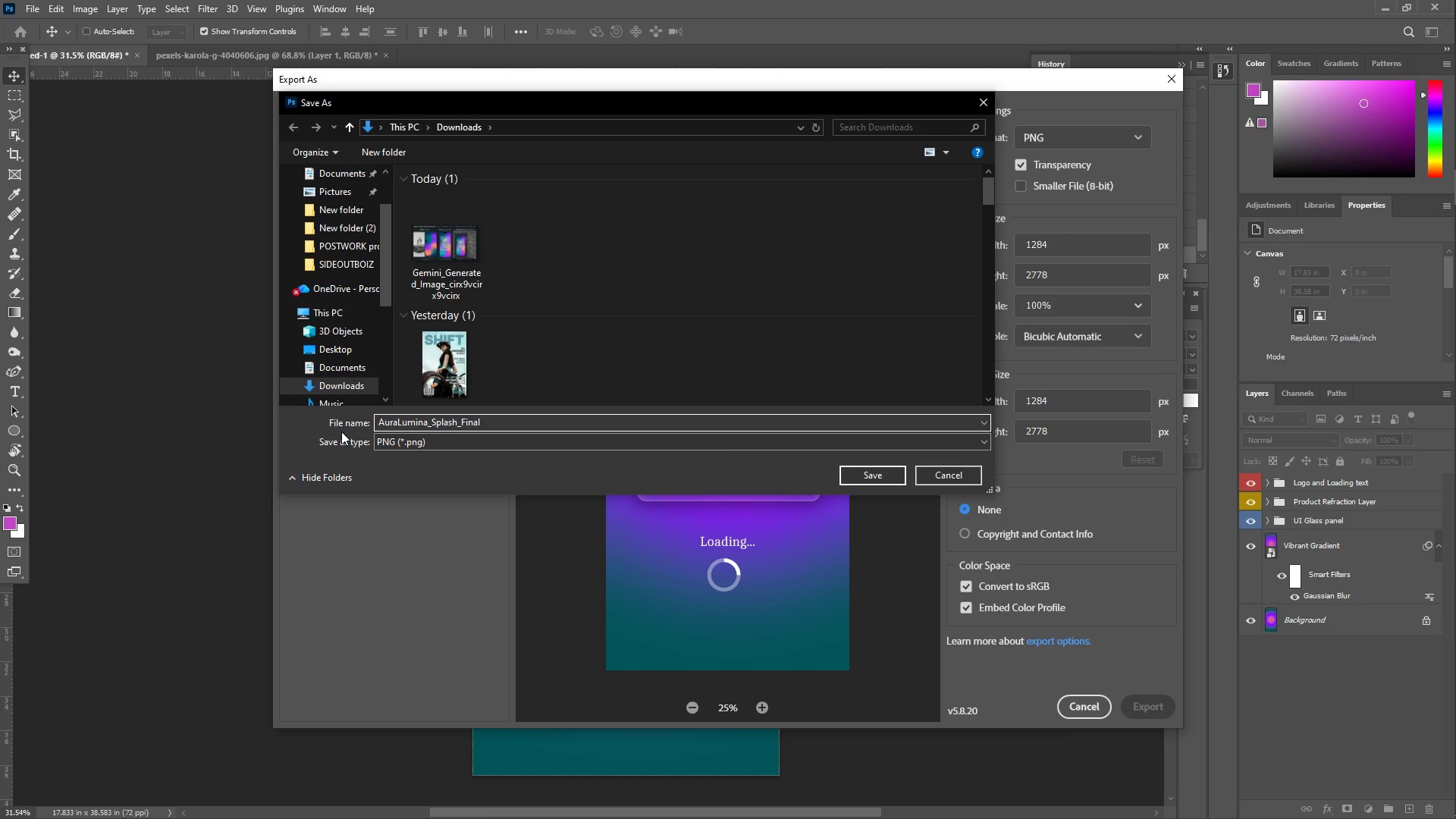 
left_click([877, 475])
 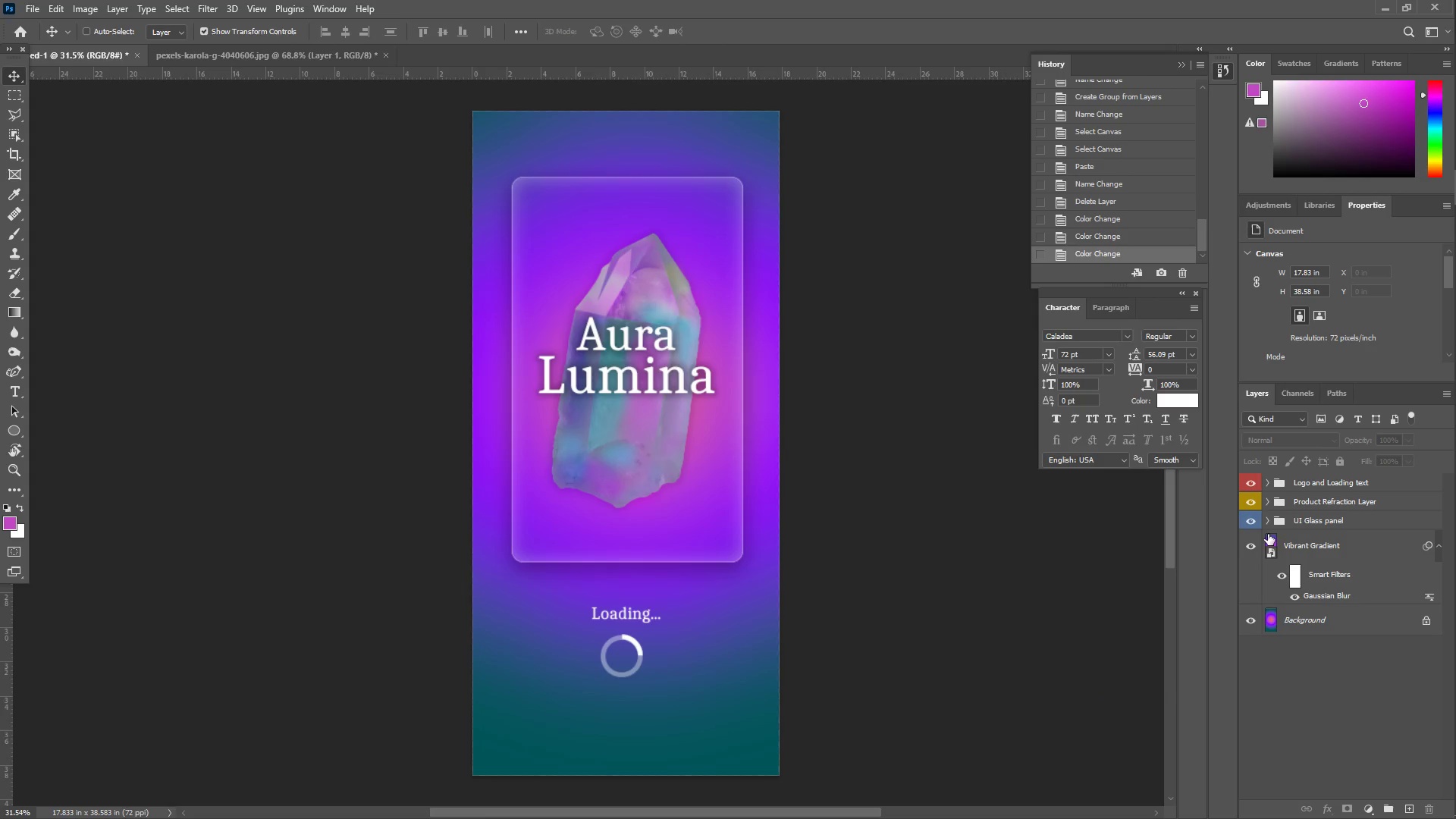 
wait(7.75)
 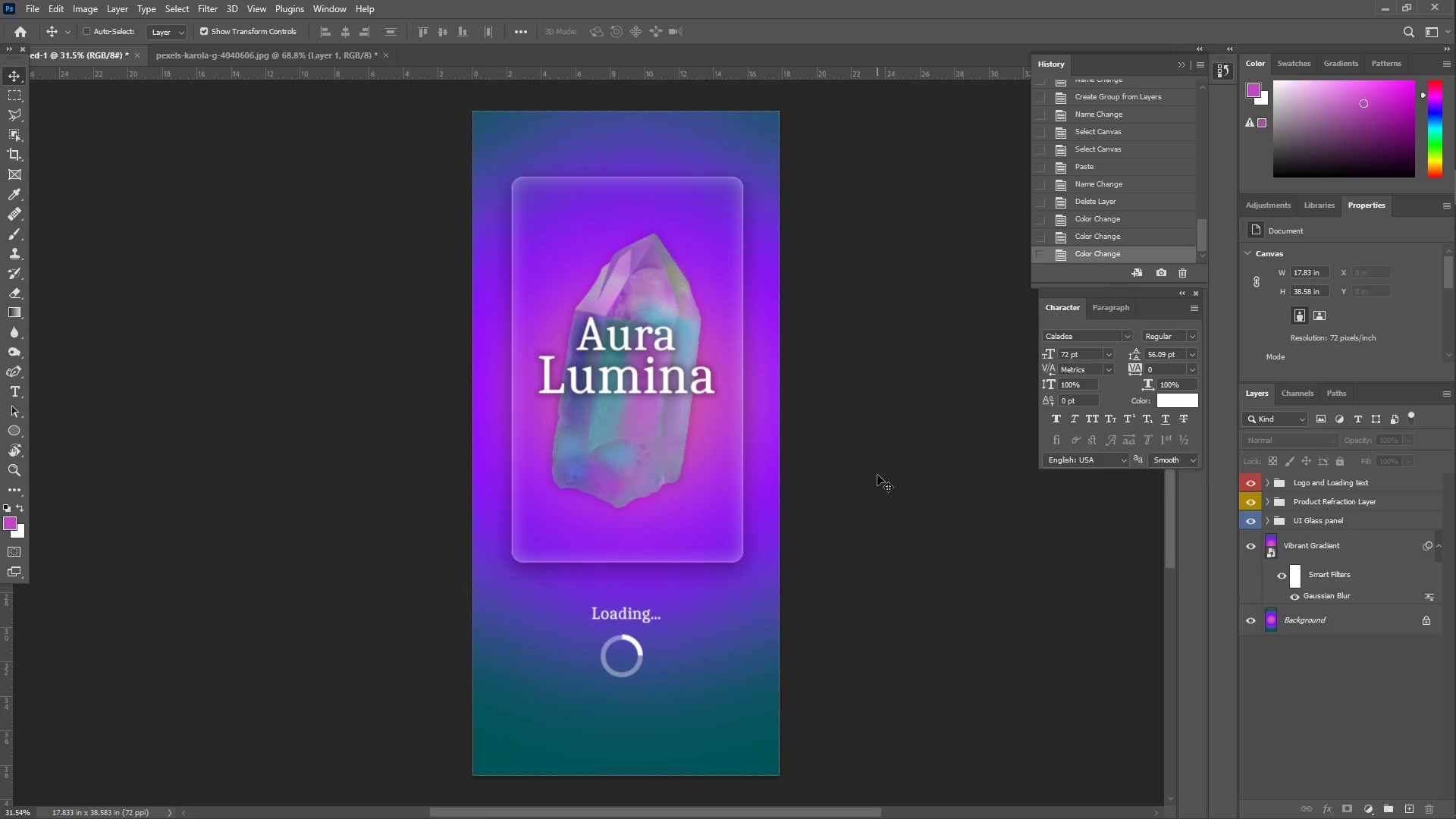 
left_click([1266, 504])
 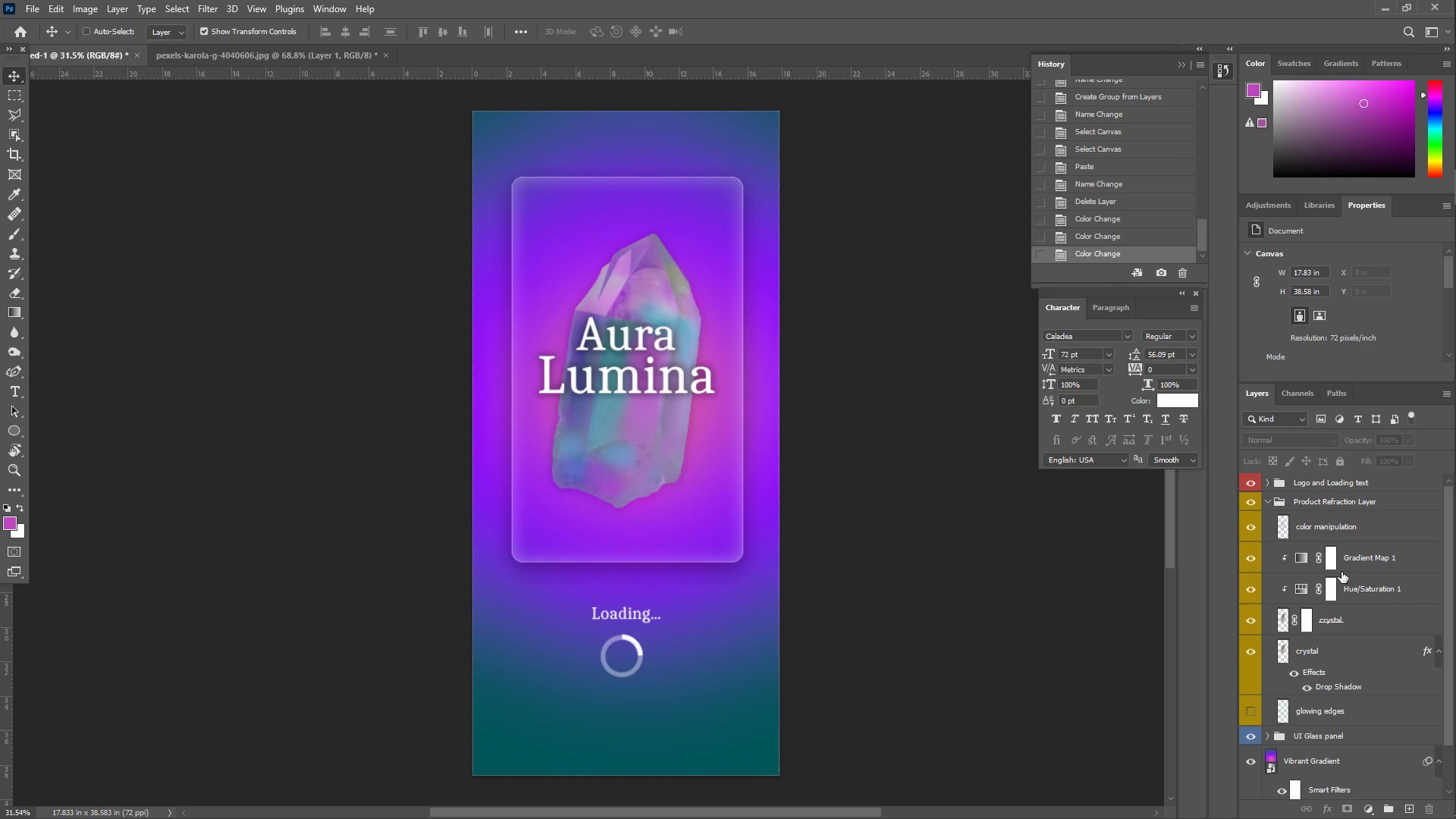 
scroll: coordinate [1370, 594], scroll_direction: down, amount: 1.0
 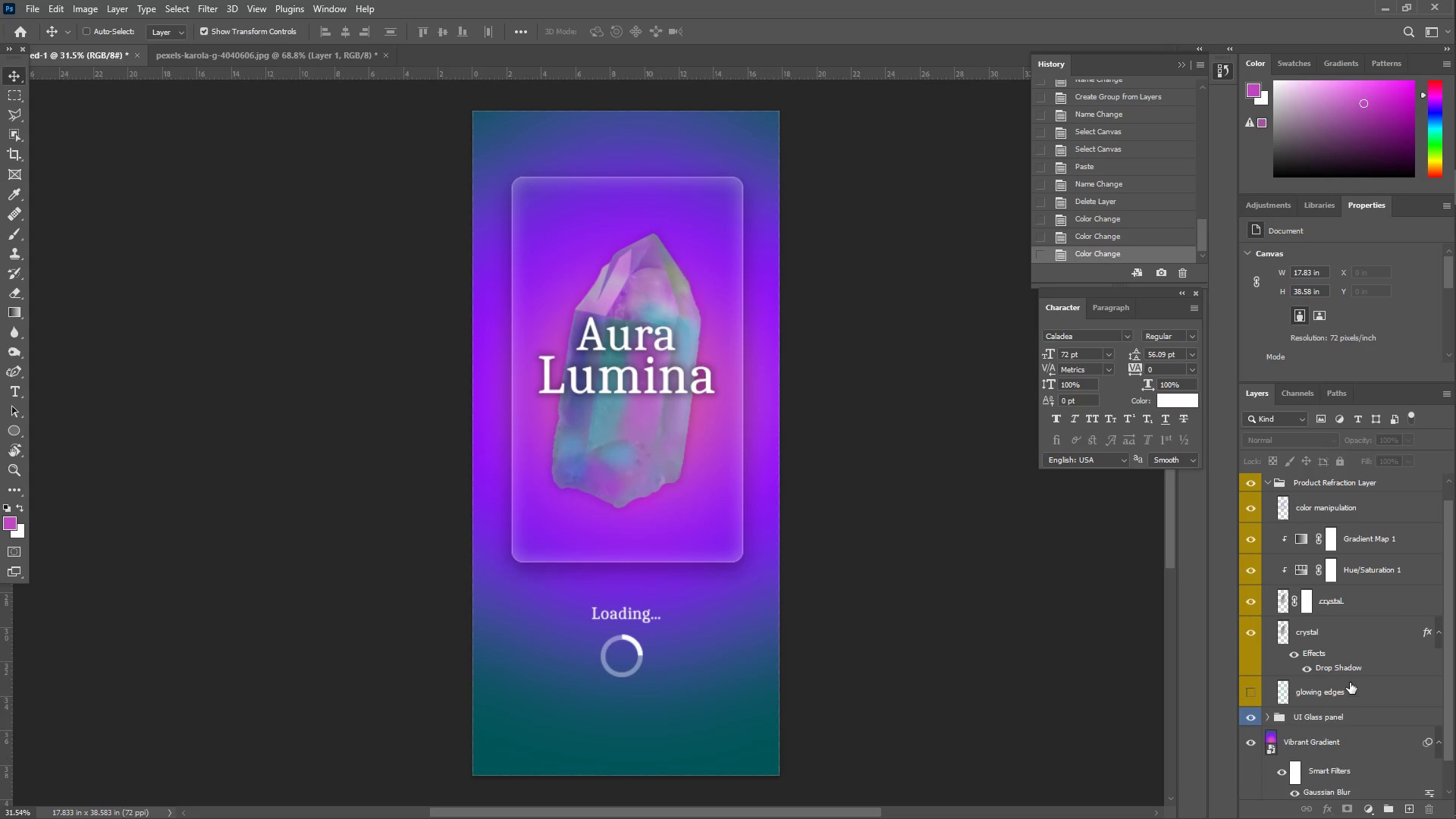 
scroll: coordinate [1338, 632], scroll_direction: up, amount: 2.0
 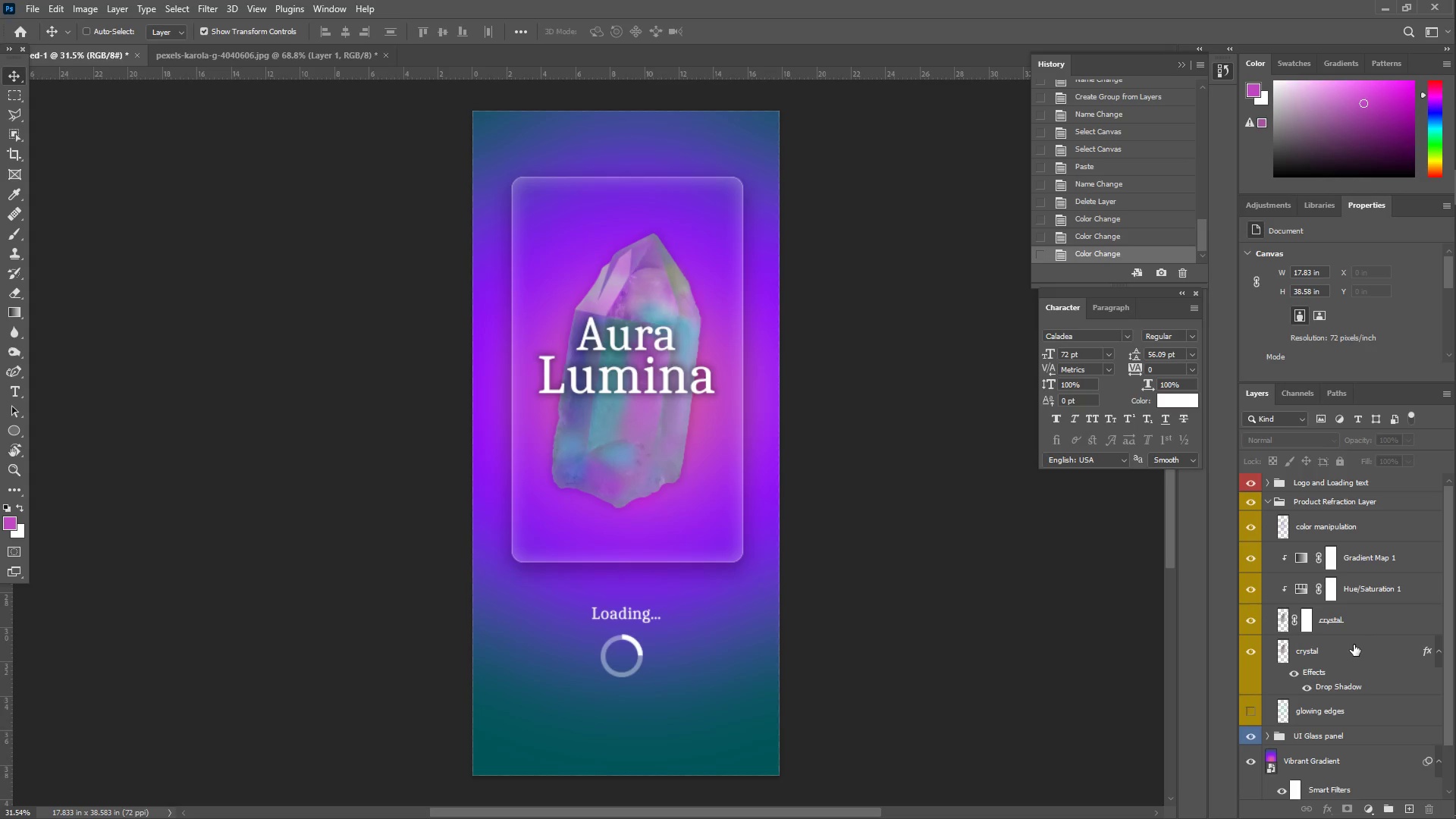 
scroll: coordinate [1353, 653], scroll_direction: down, amount: 4.0
 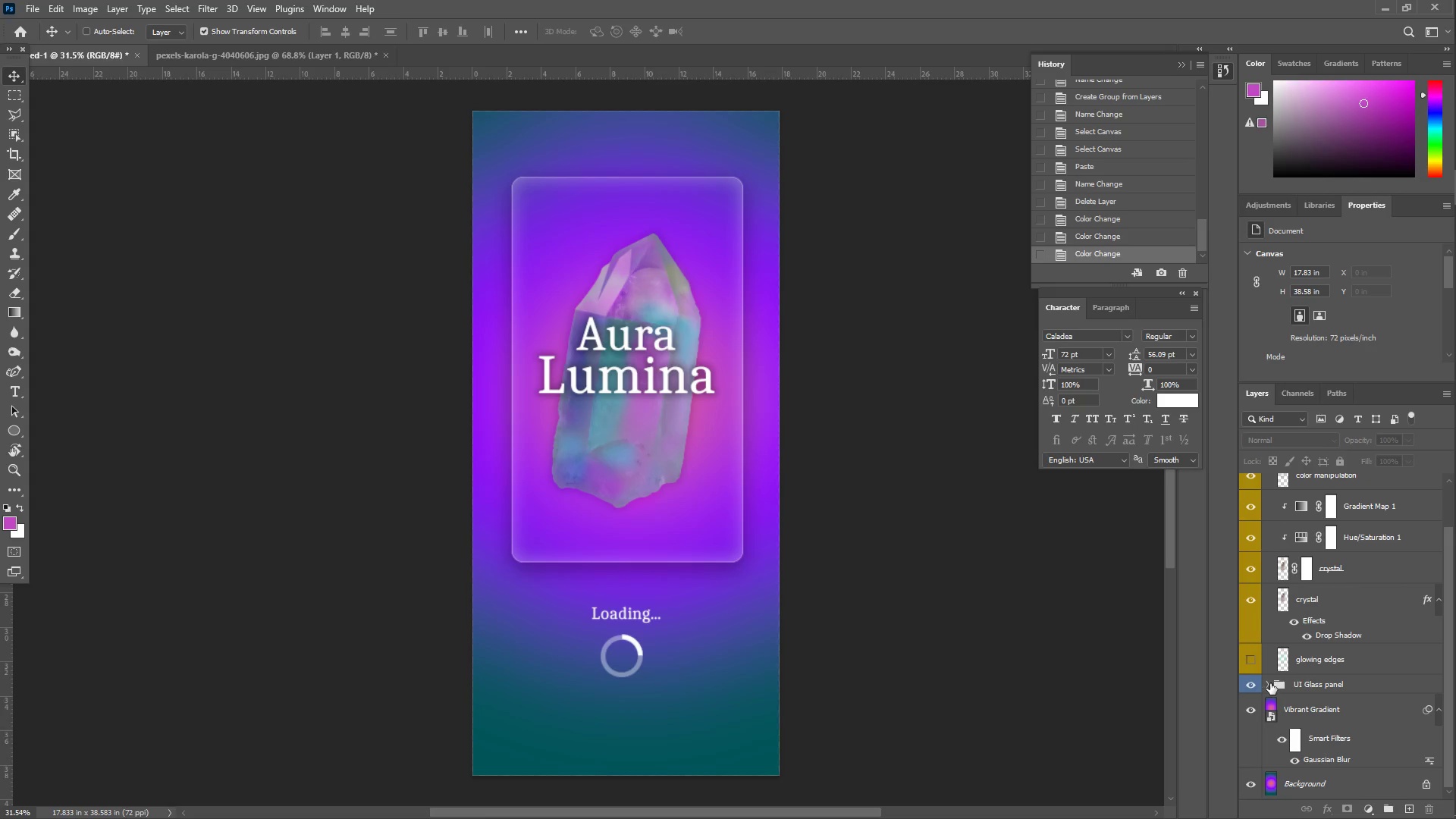 
left_click([1263, 684])
 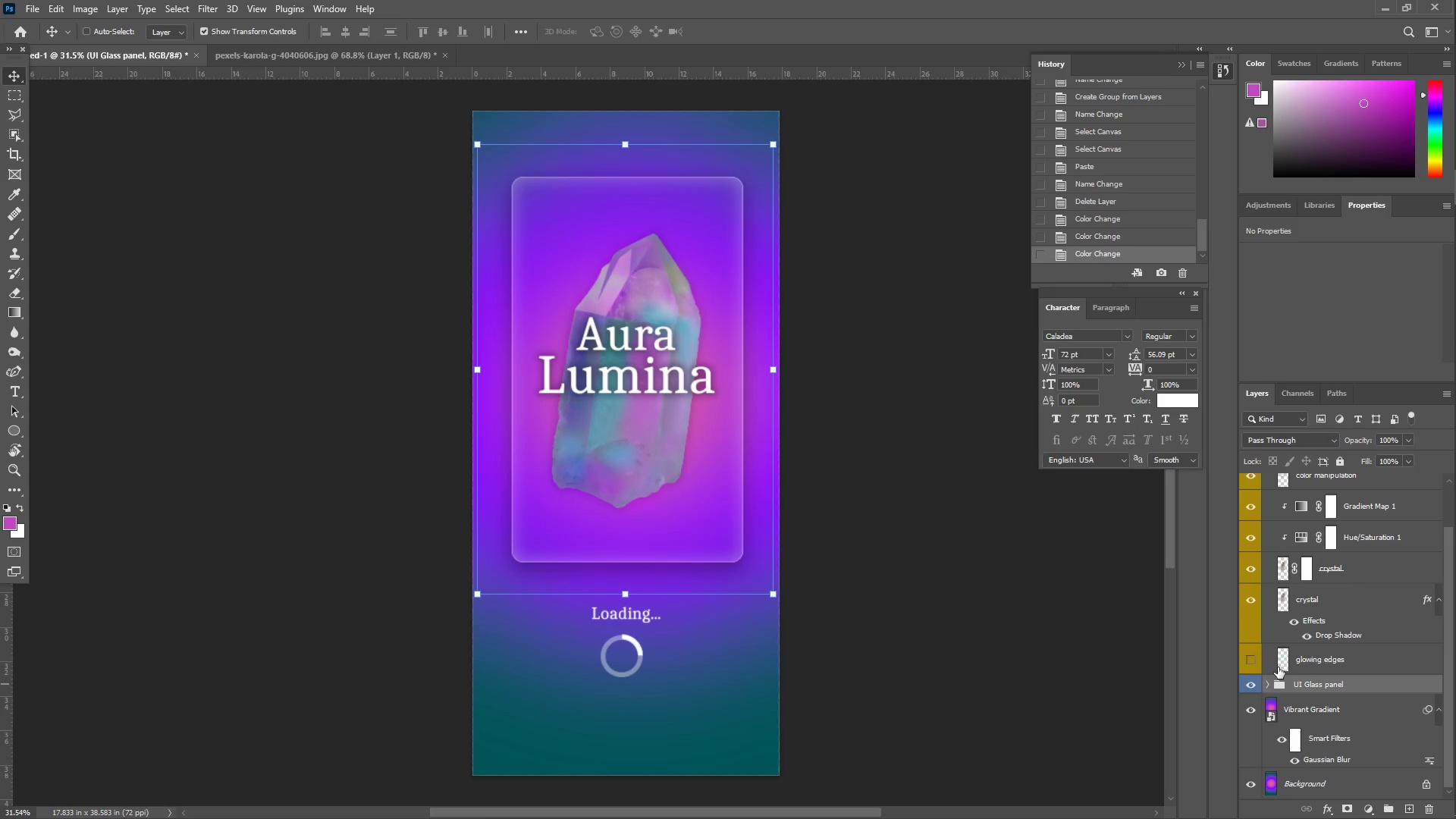 
scroll: coordinate [1279, 666], scroll_direction: down, amount: 3.0
 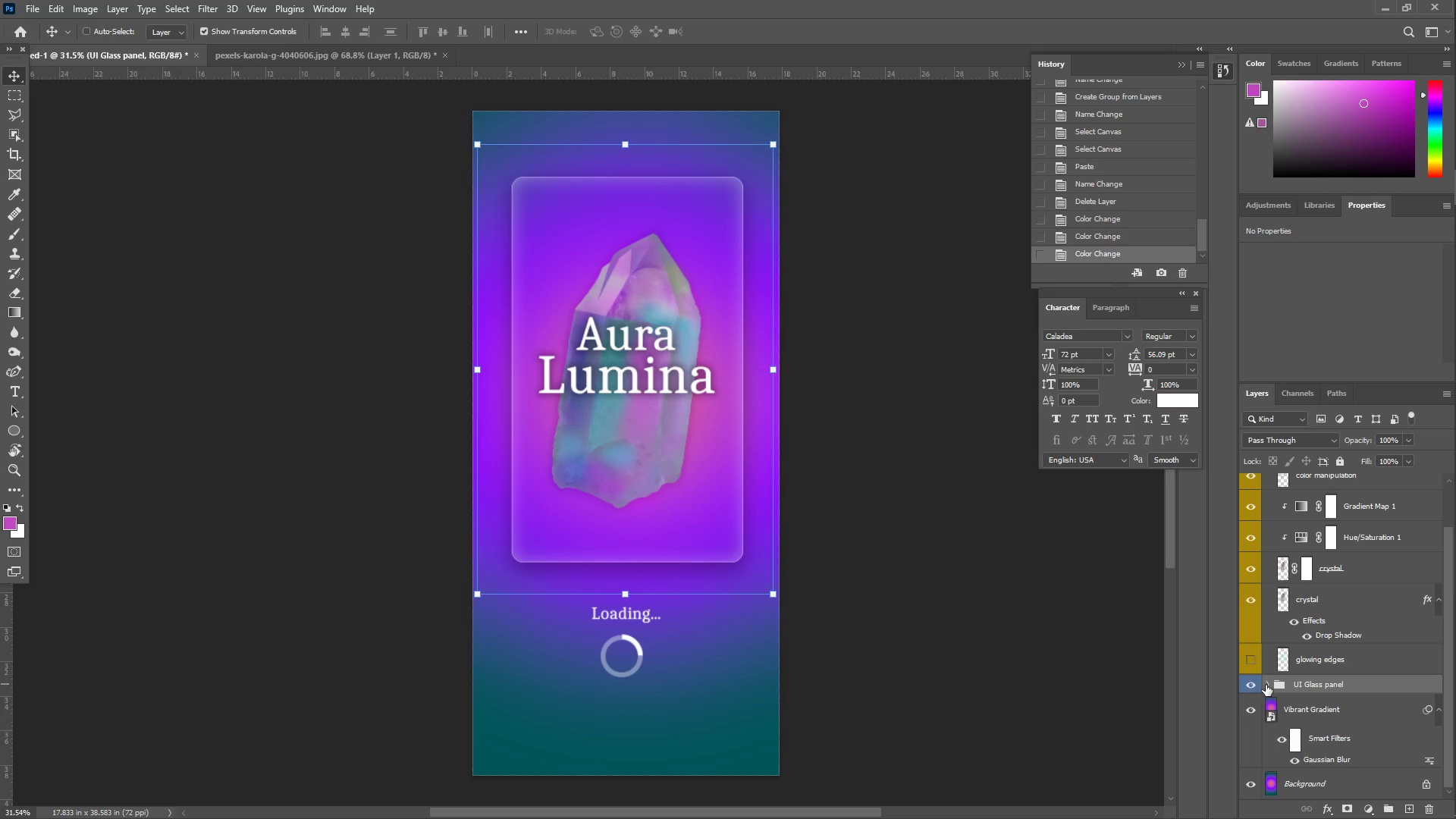 
left_click([1268, 684])
 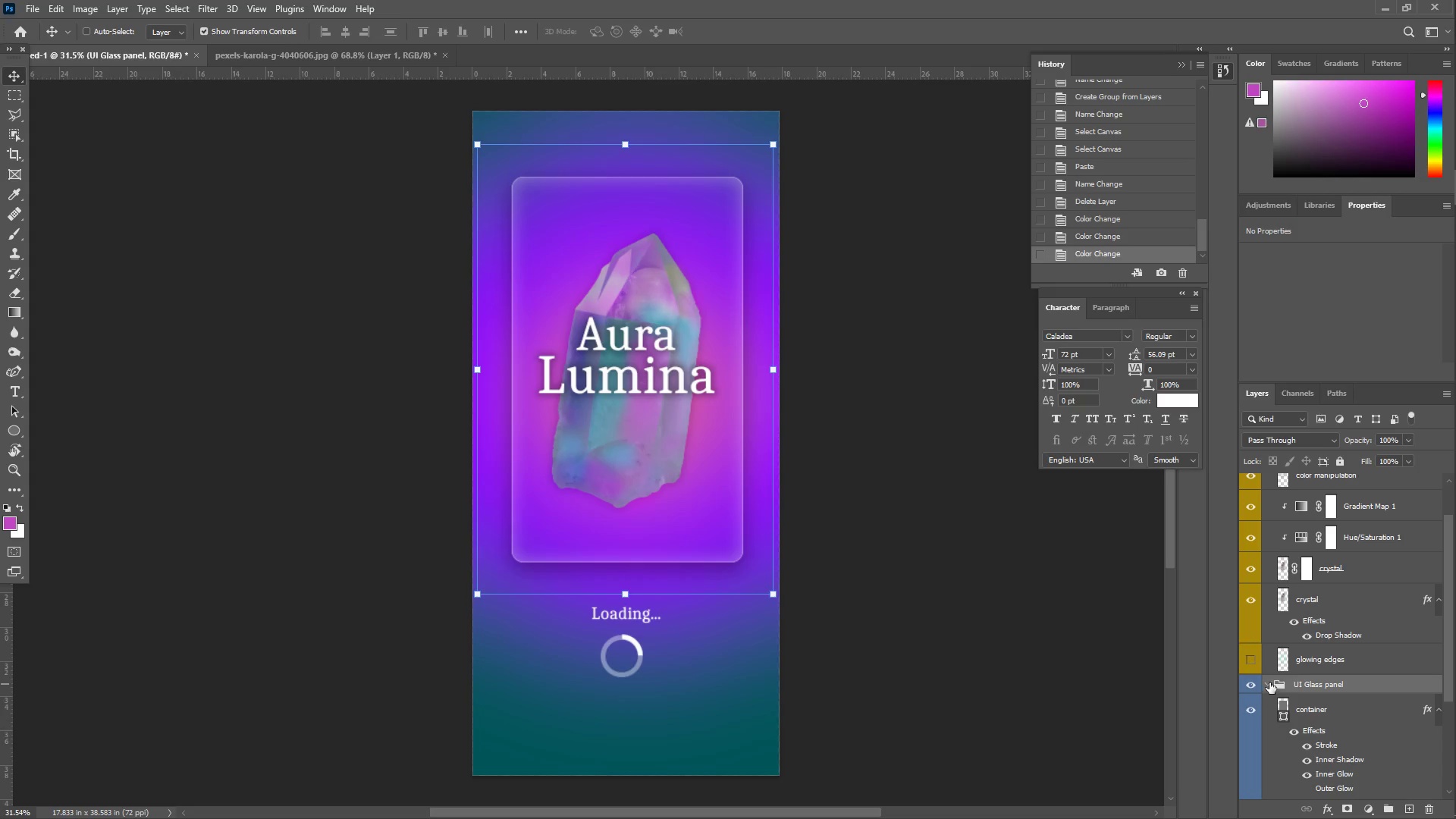 
scroll: coordinate [1345, 642], scroll_direction: down, amount: 1.0
 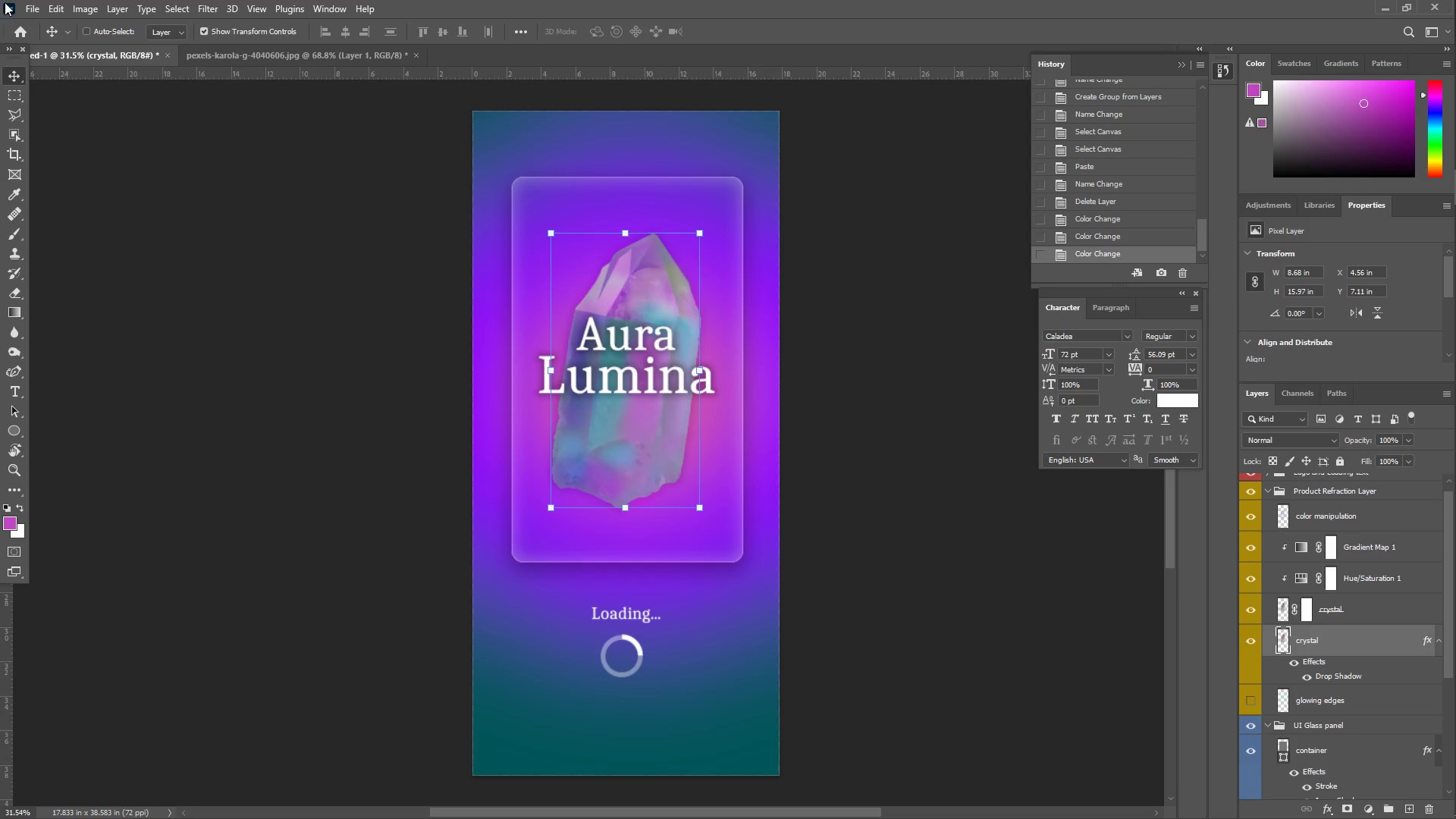 
left_click([199, 8])
 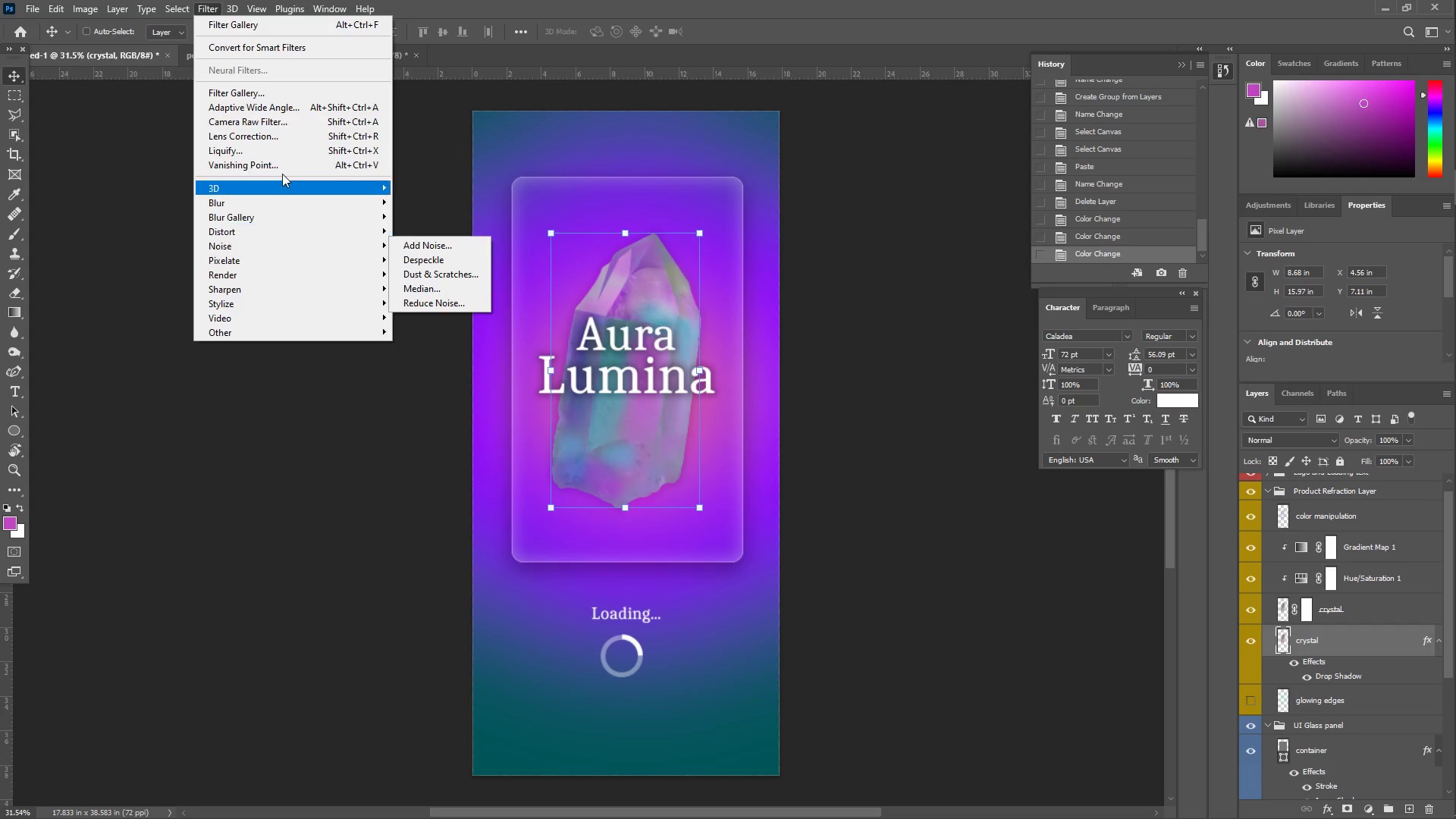 
left_click([273, 88])
 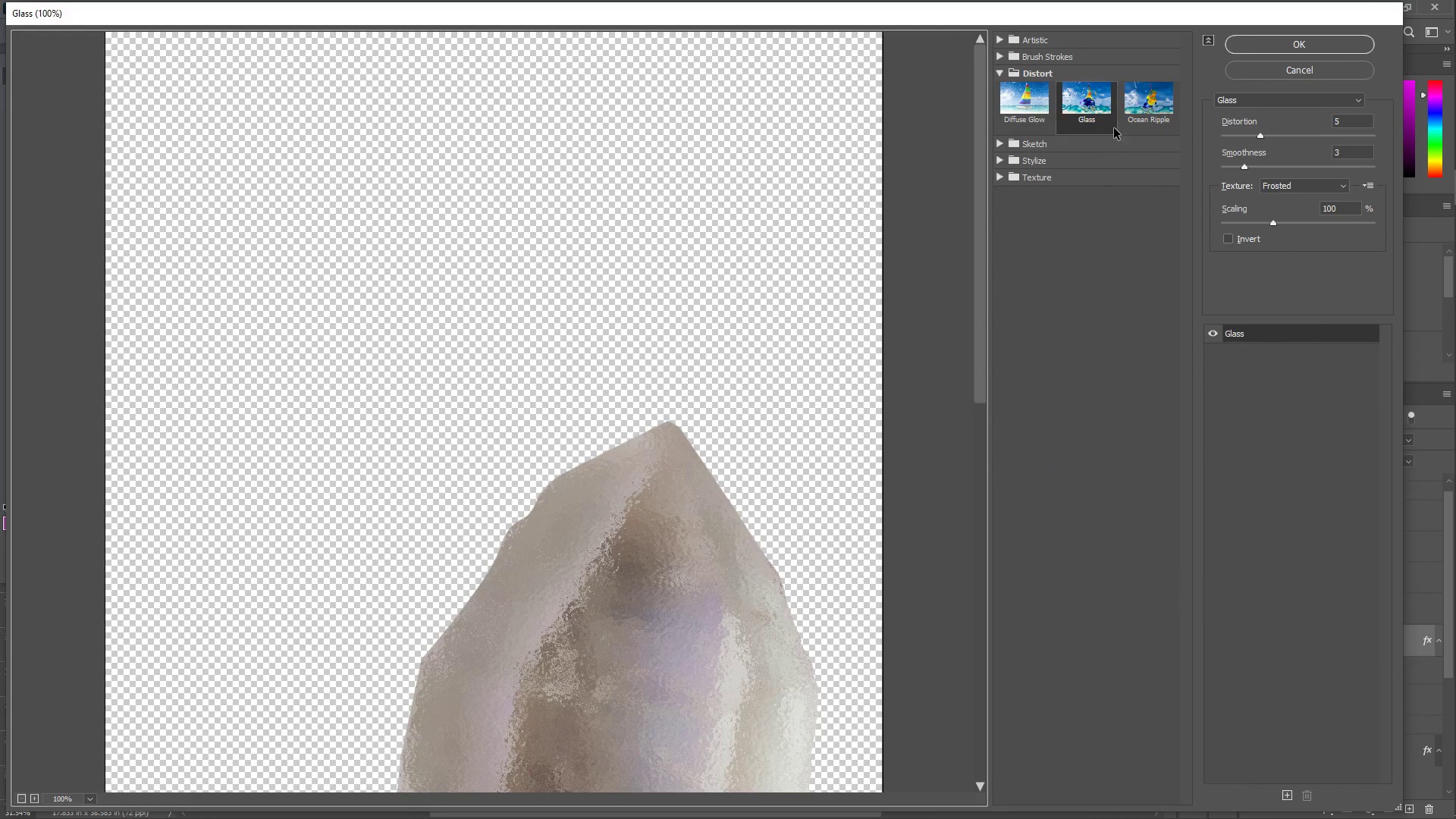 
left_click([1265, 49])
 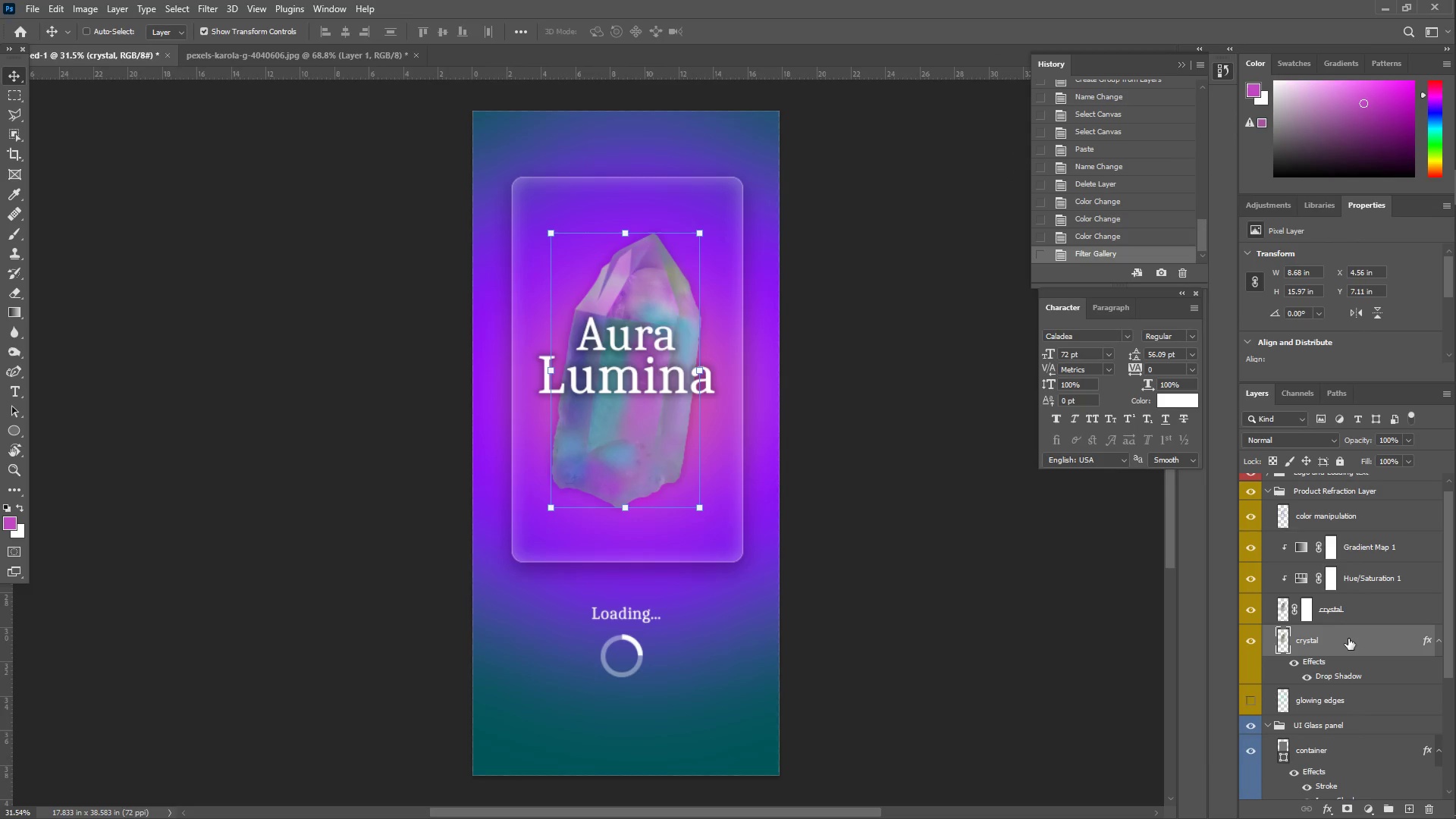 
key(Control+Z)
 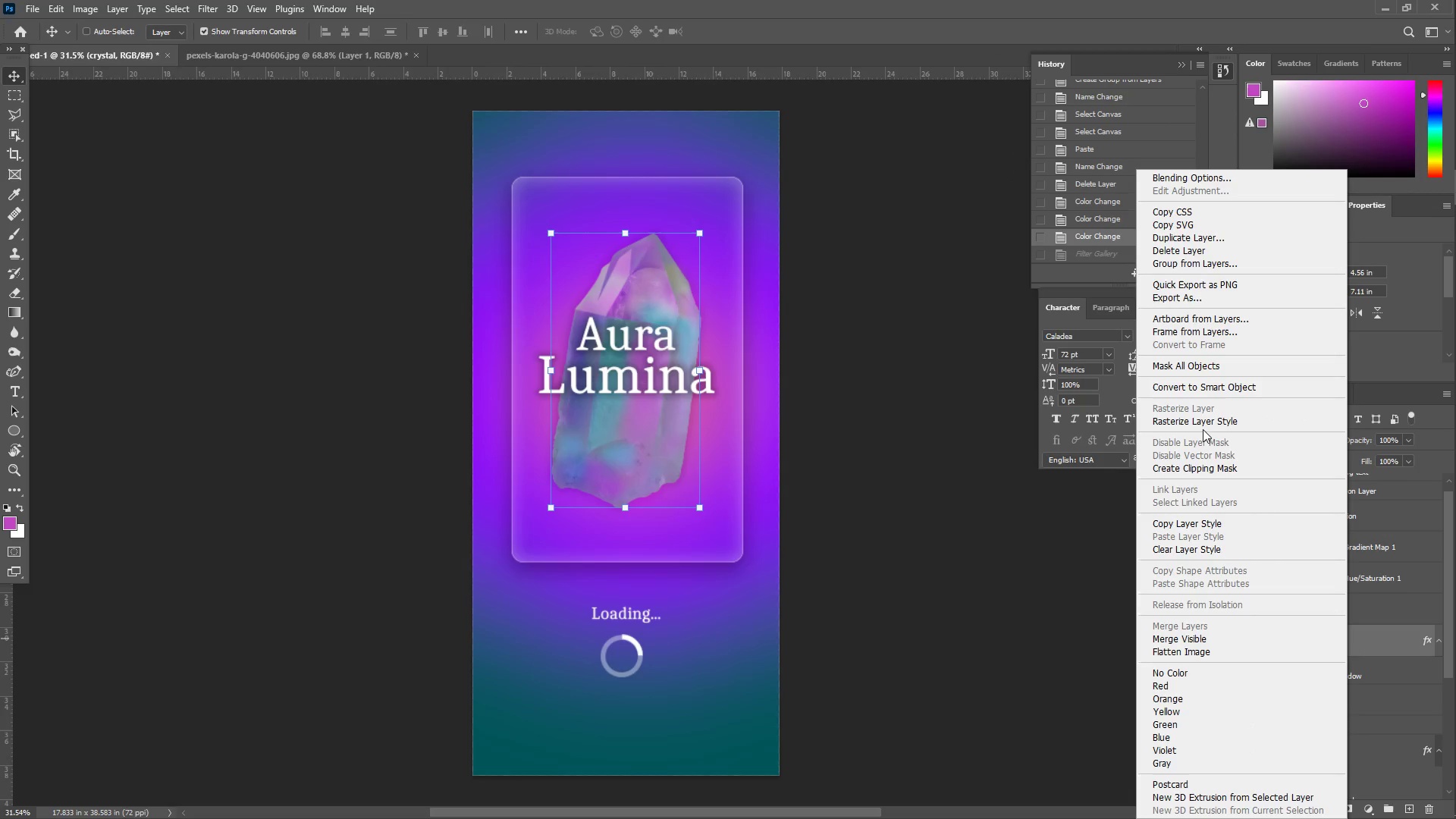 
left_click([1207, 391])
 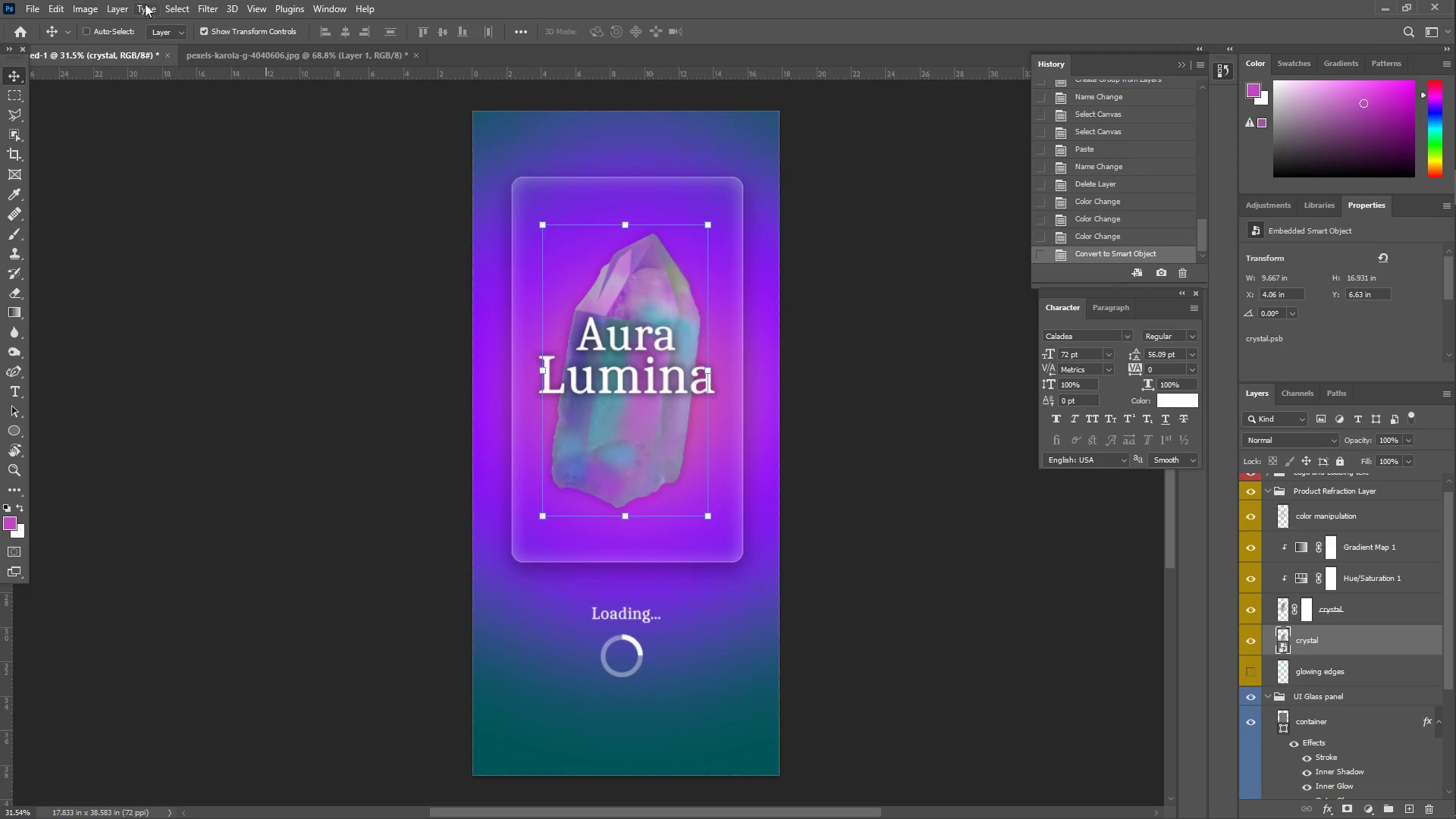 
left_click([205, 10])
 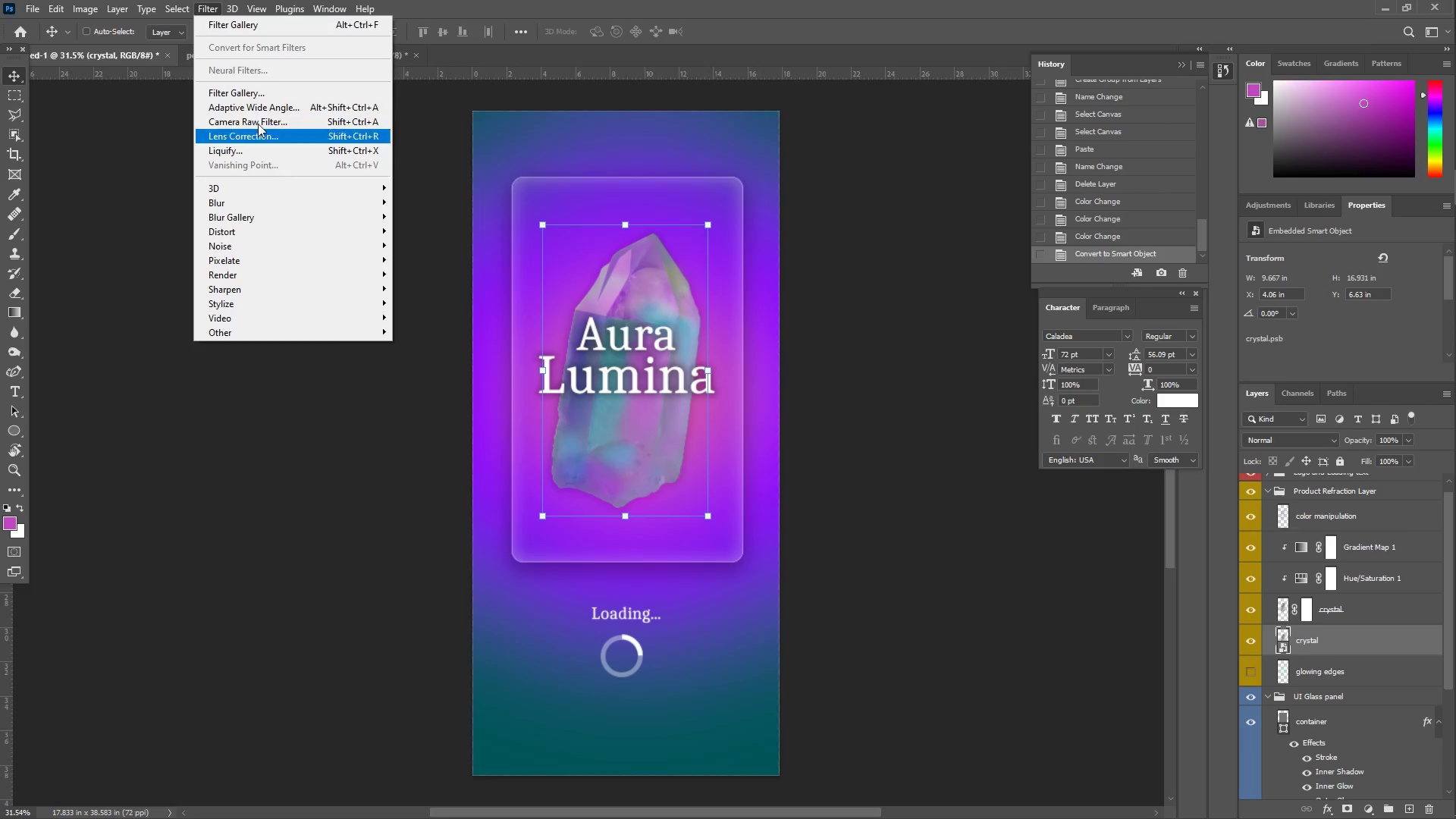 
left_click([253, 92])
 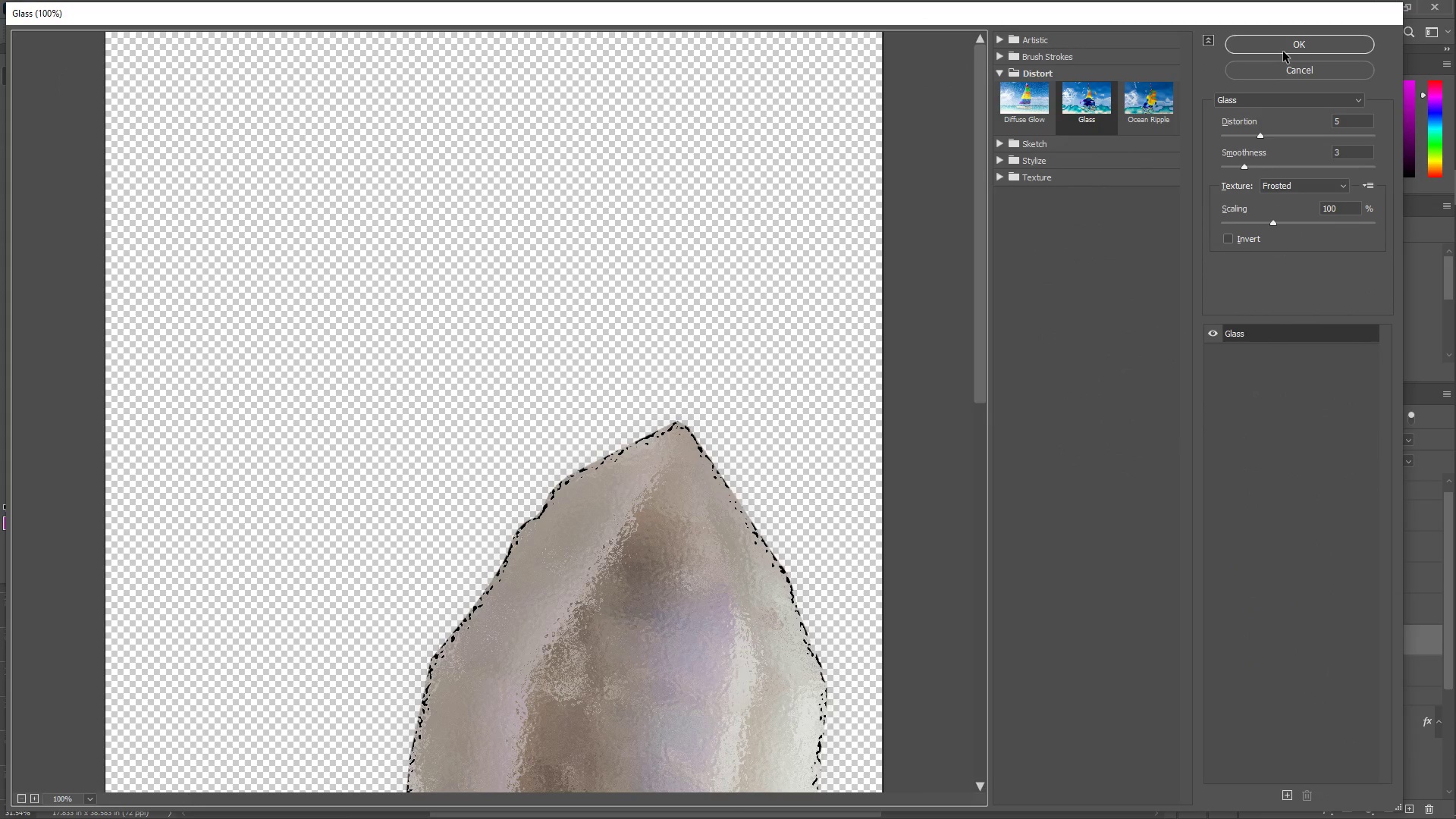 
wait(5.8)
 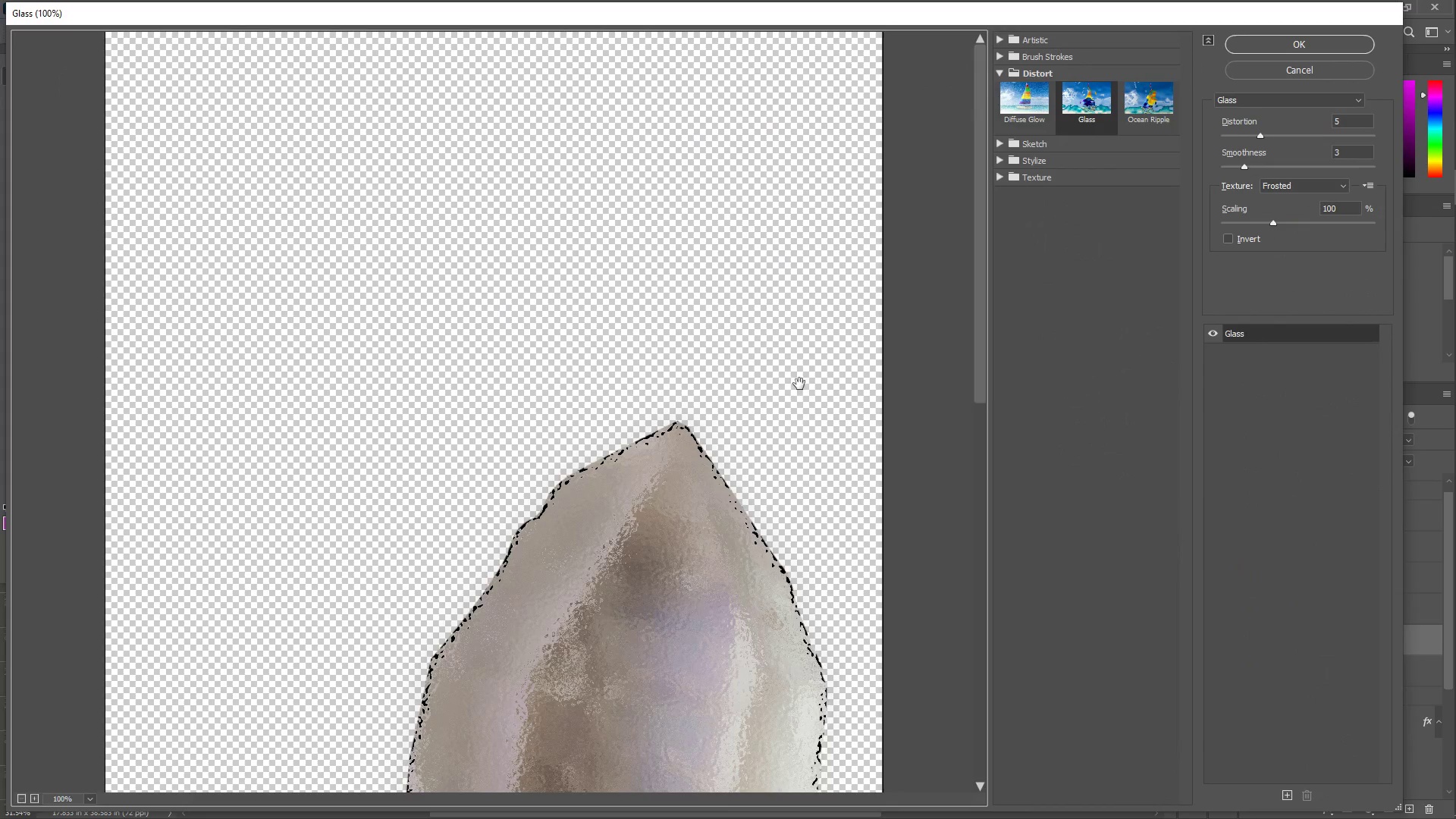 
left_click([1283, 52])
 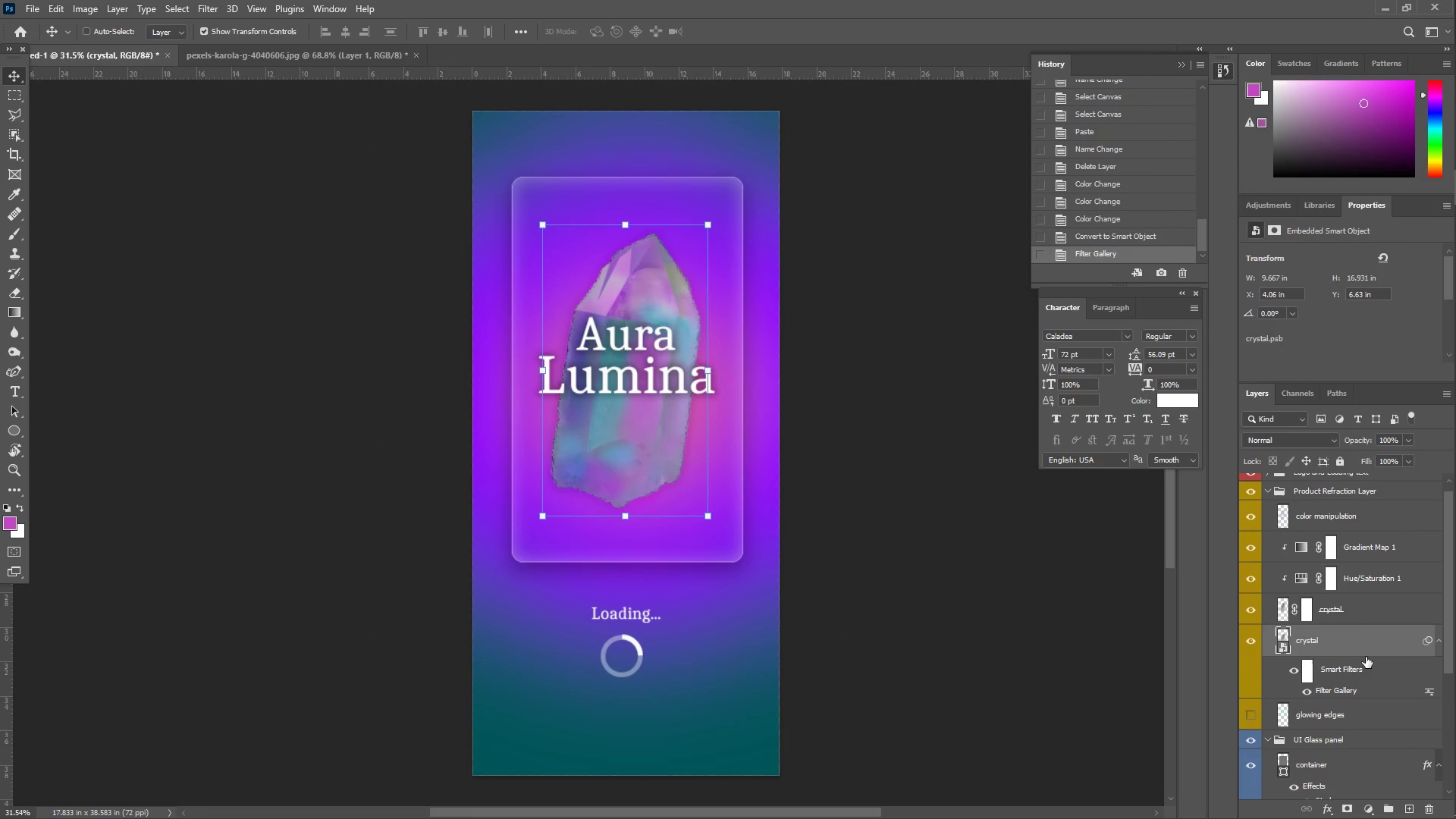 
wait(6.5)
 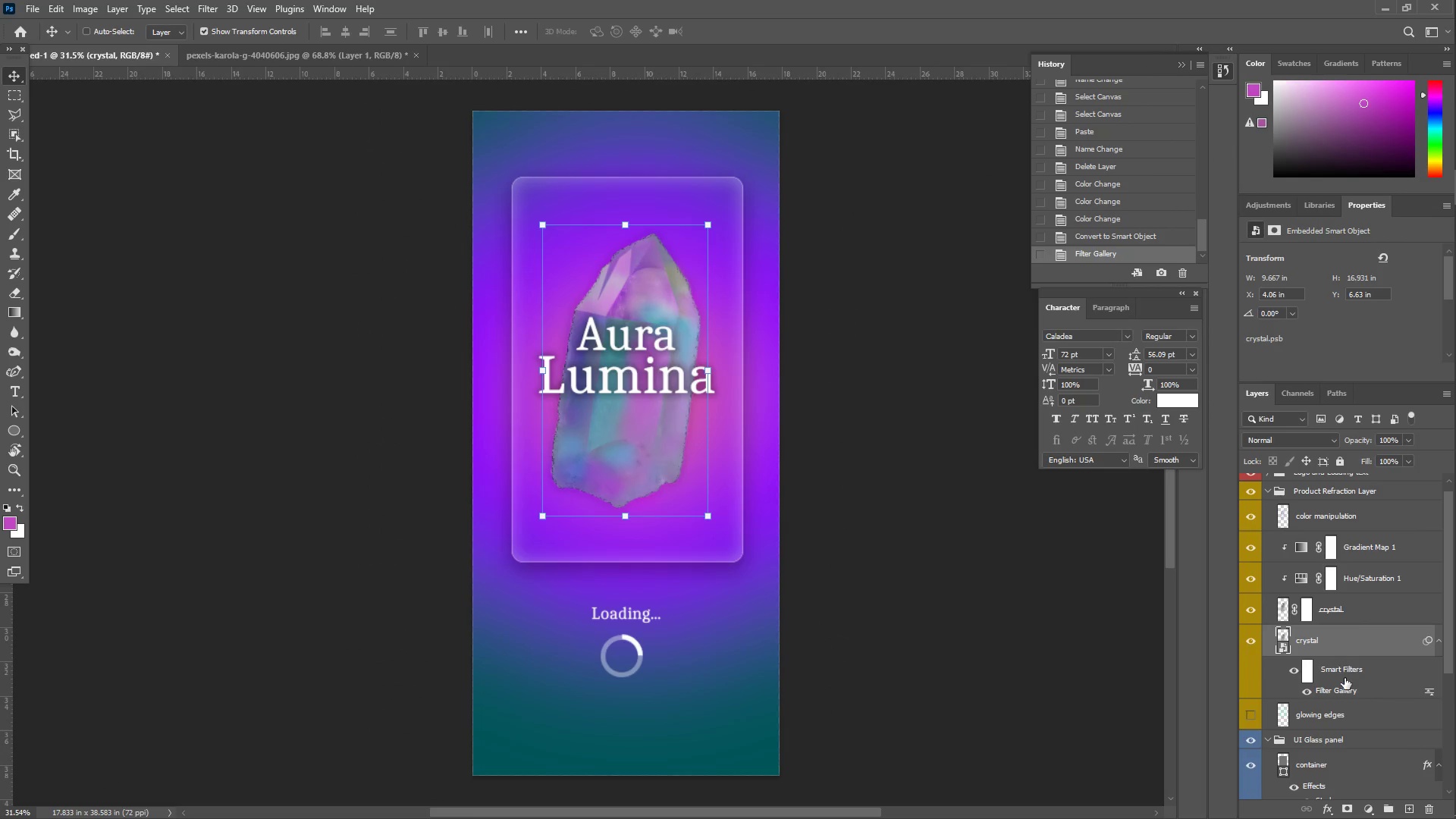 
double_click([1355, 692])
 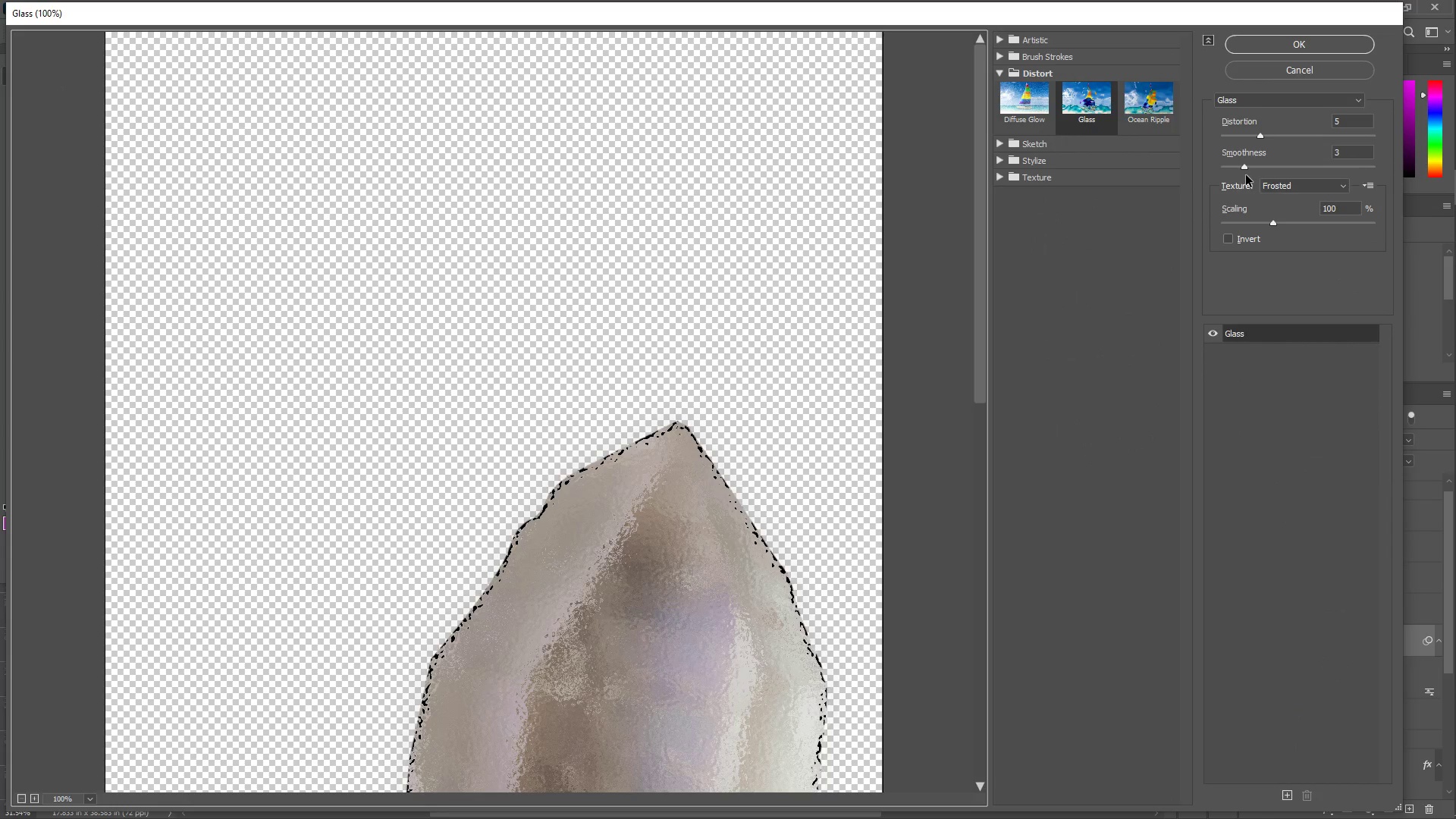 
left_click_drag(start_coordinate=[1272, 224], to_coordinate=[1230, 226])
 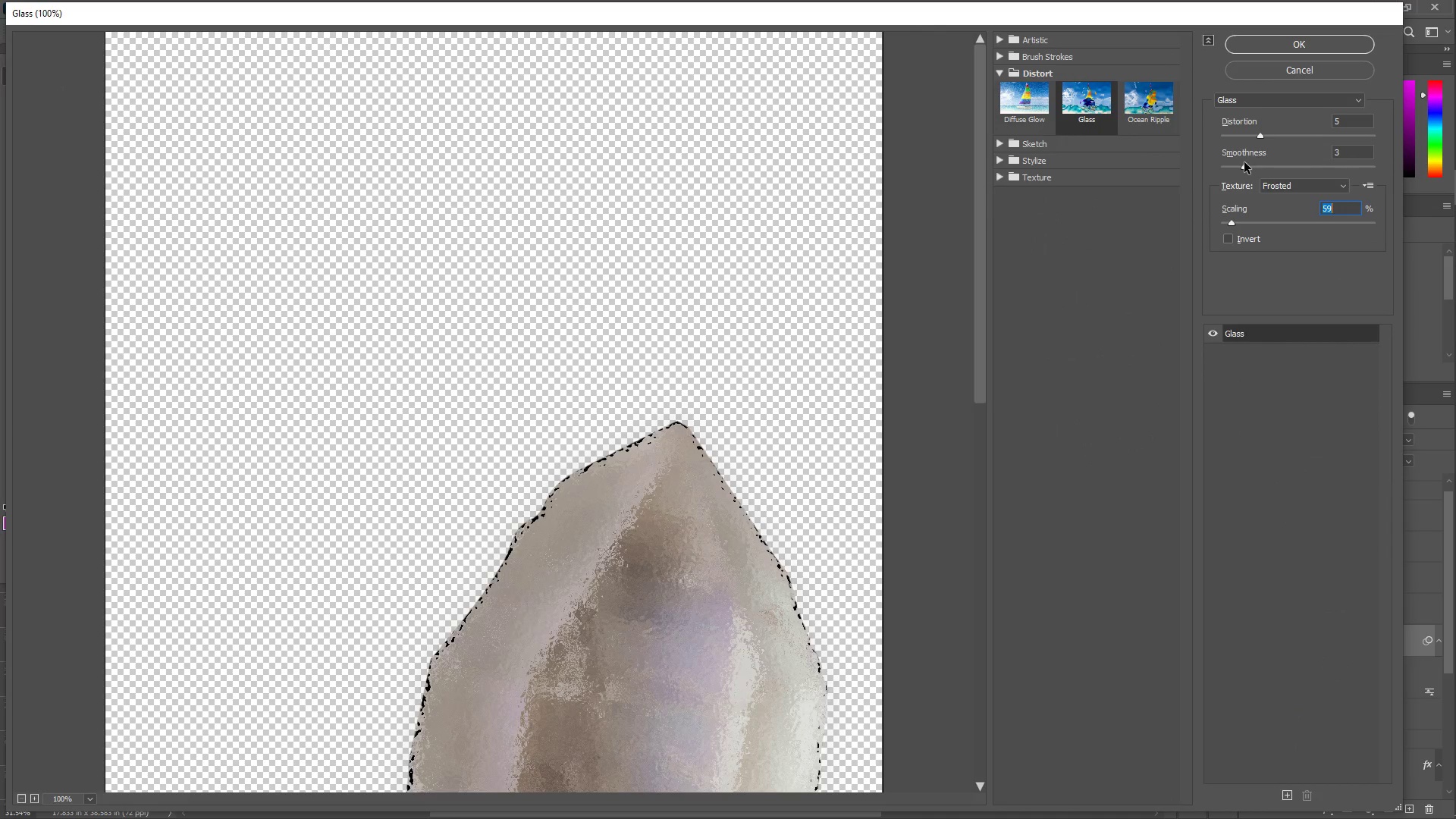 
left_click_drag(start_coordinate=[1244, 168], to_coordinate=[1306, 166])
 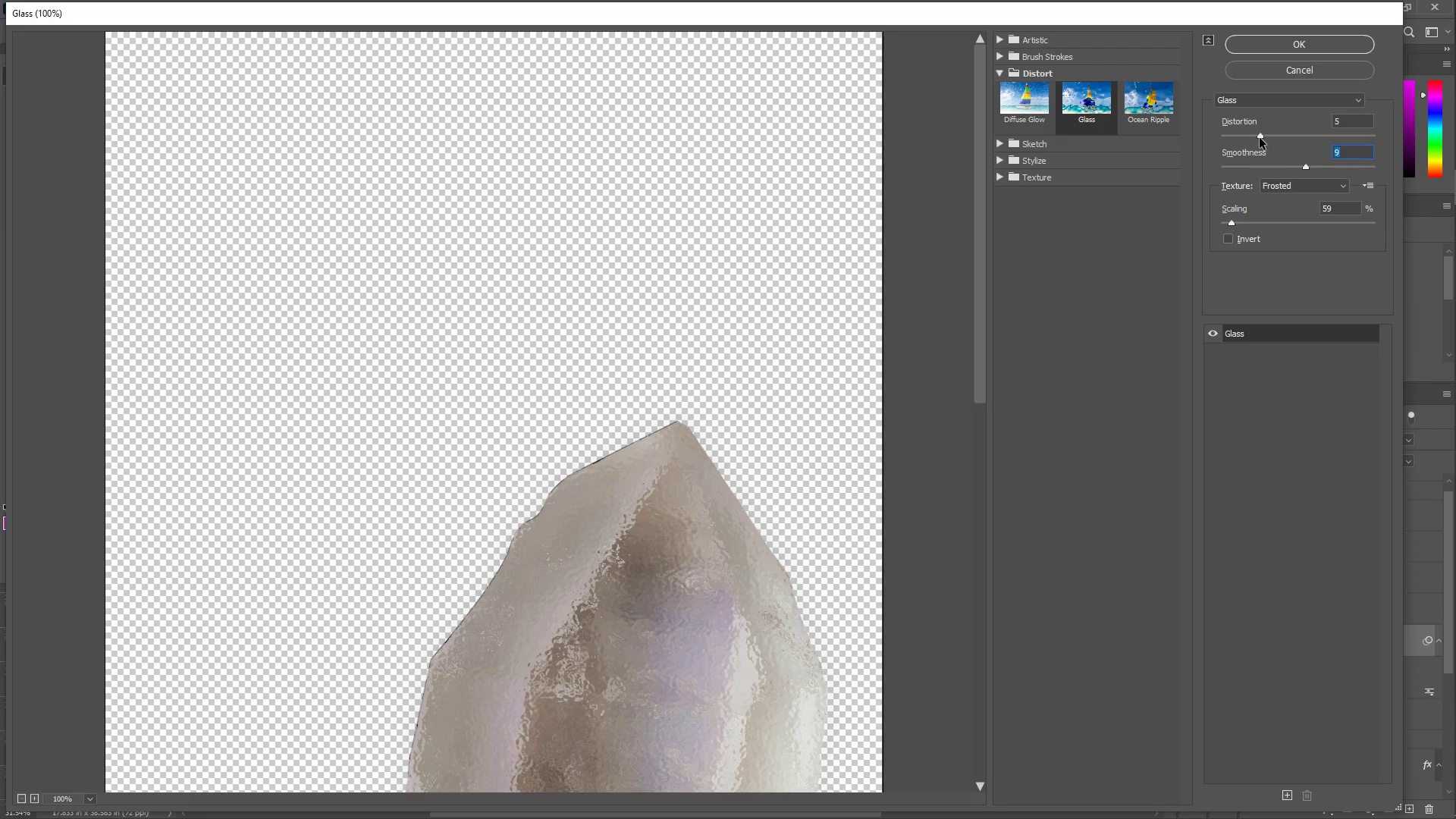 
left_click_drag(start_coordinate=[1260, 138], to_coordinate=[1236, 140])
 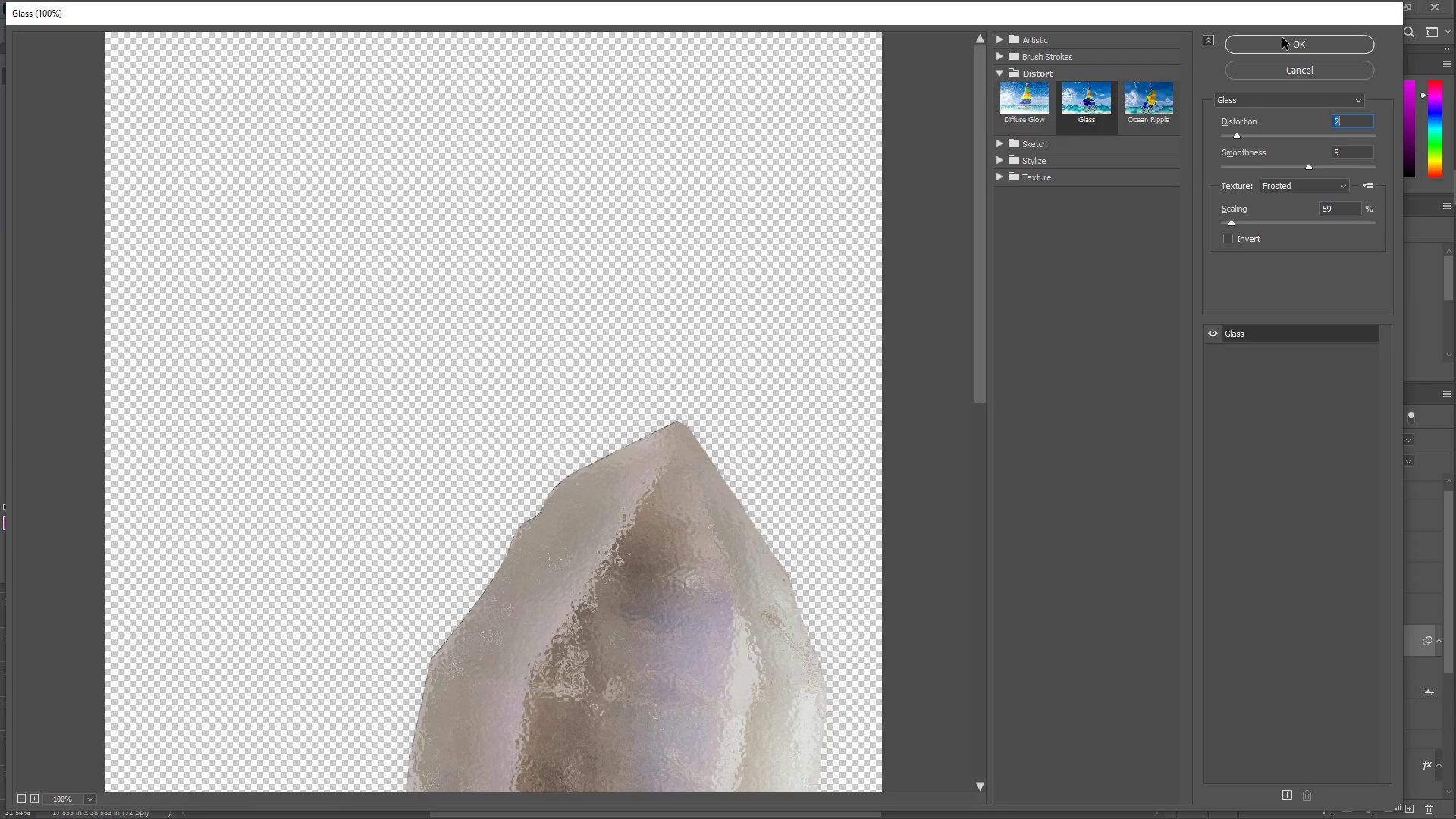 
left_click([1285, 46])
 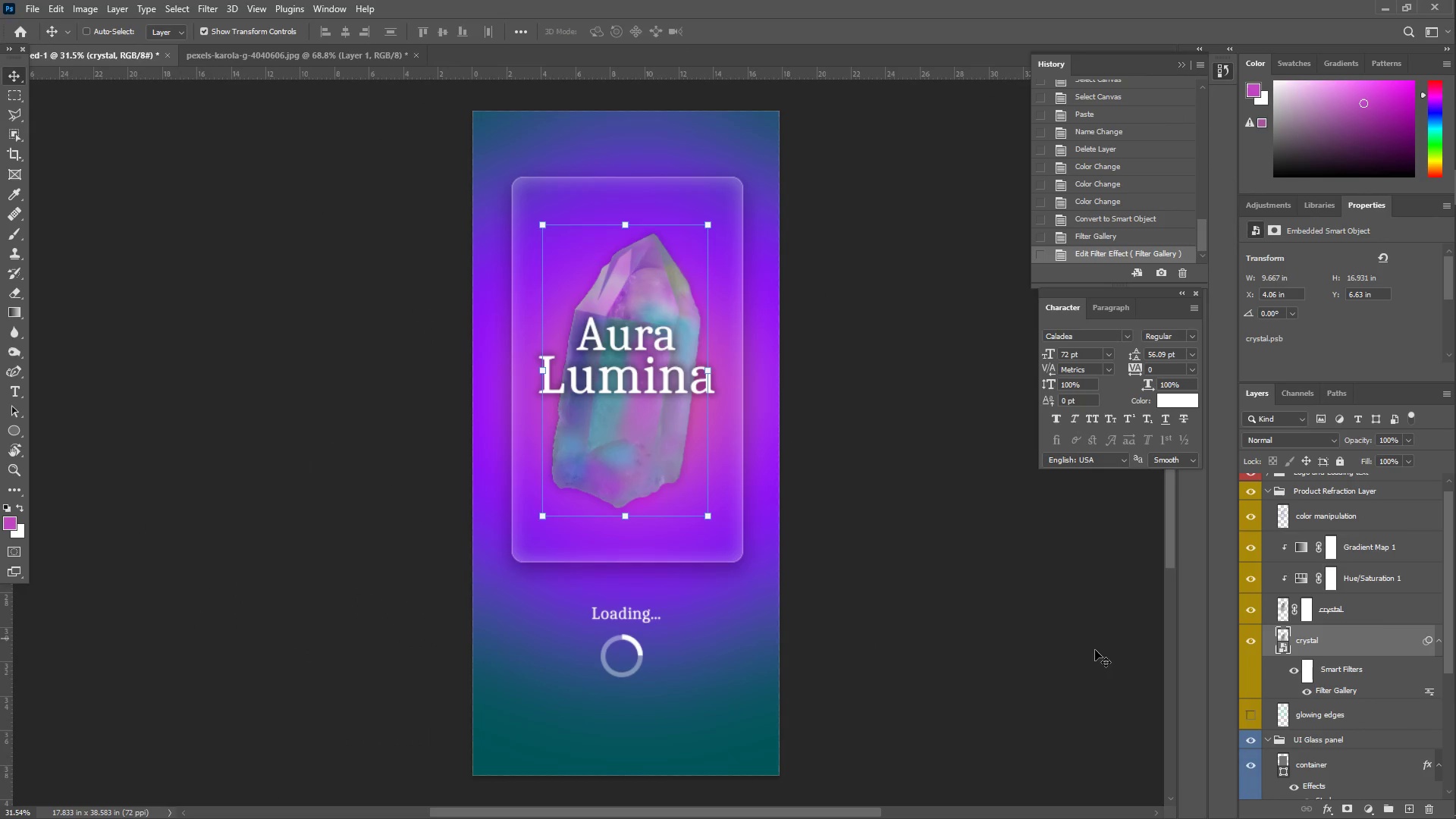 
scroll: coordinate [1350, 676], scroll_direction: up, amount: 1.0
 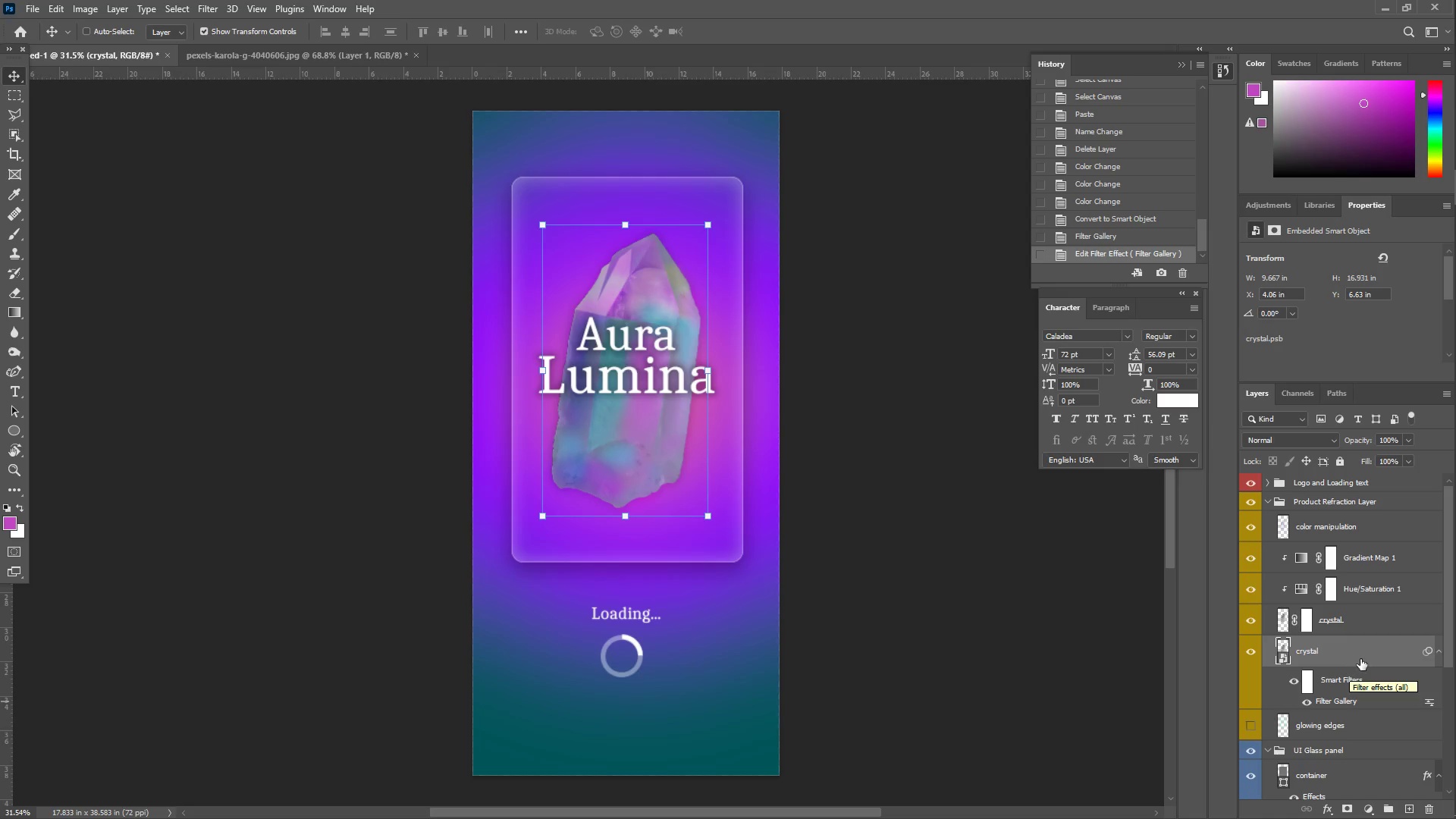 
wait(6.9)
 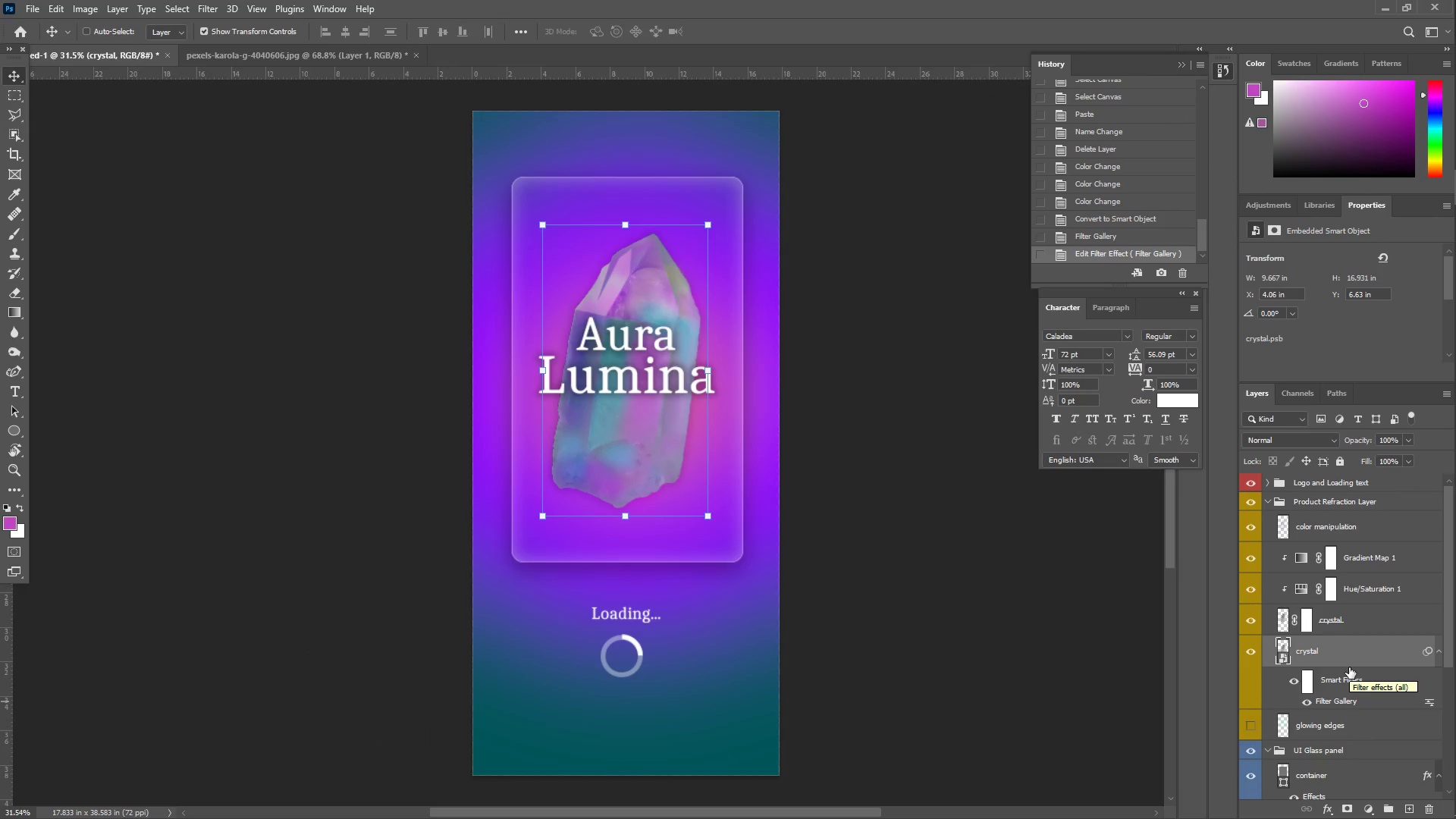 
scroll: coordinate [1313, 698], scroll_direction: down, amount: 6.0
 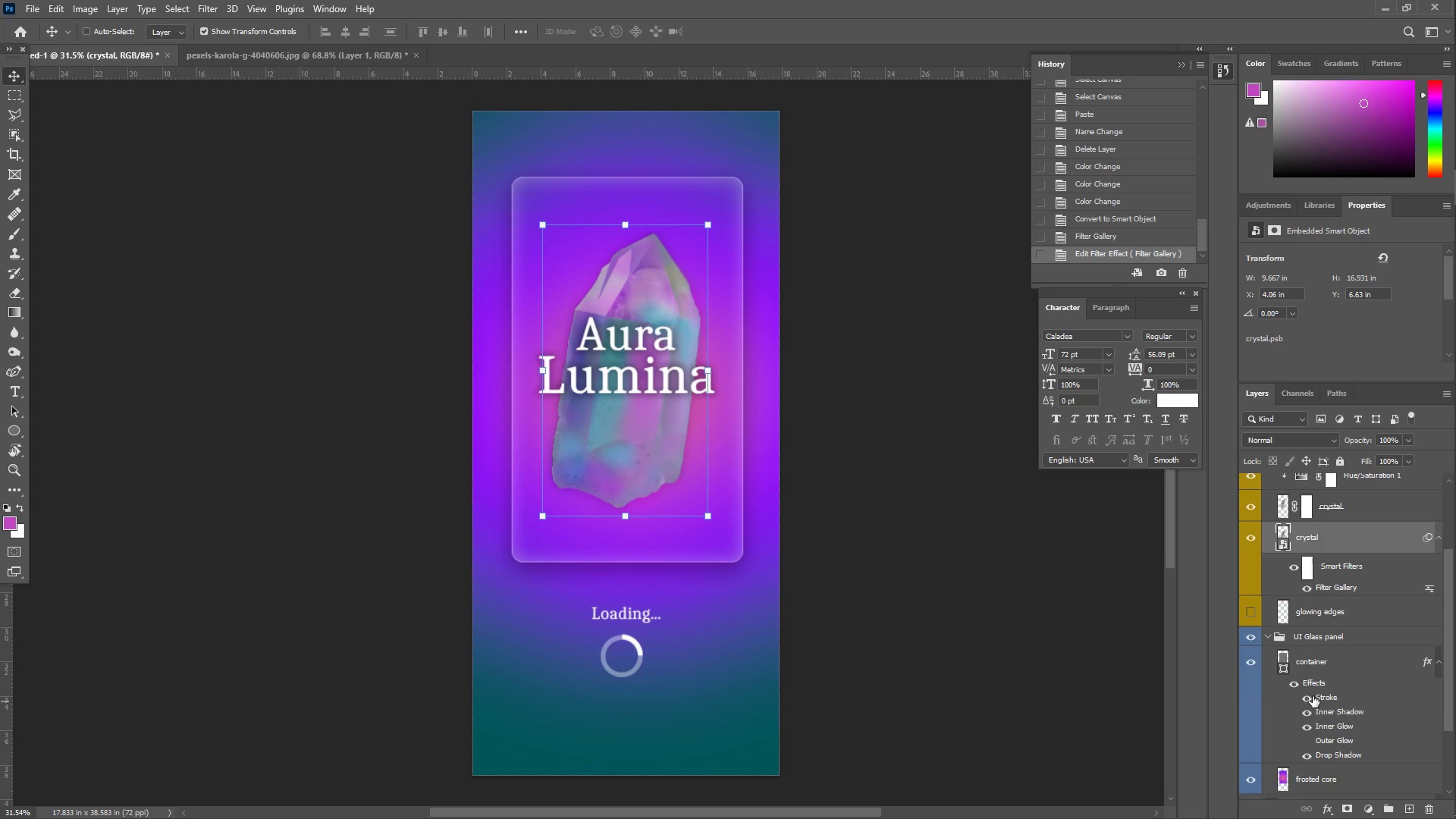 
scroll: coordinate [1315, 683], scroll_direction: up, amount: 7.0
 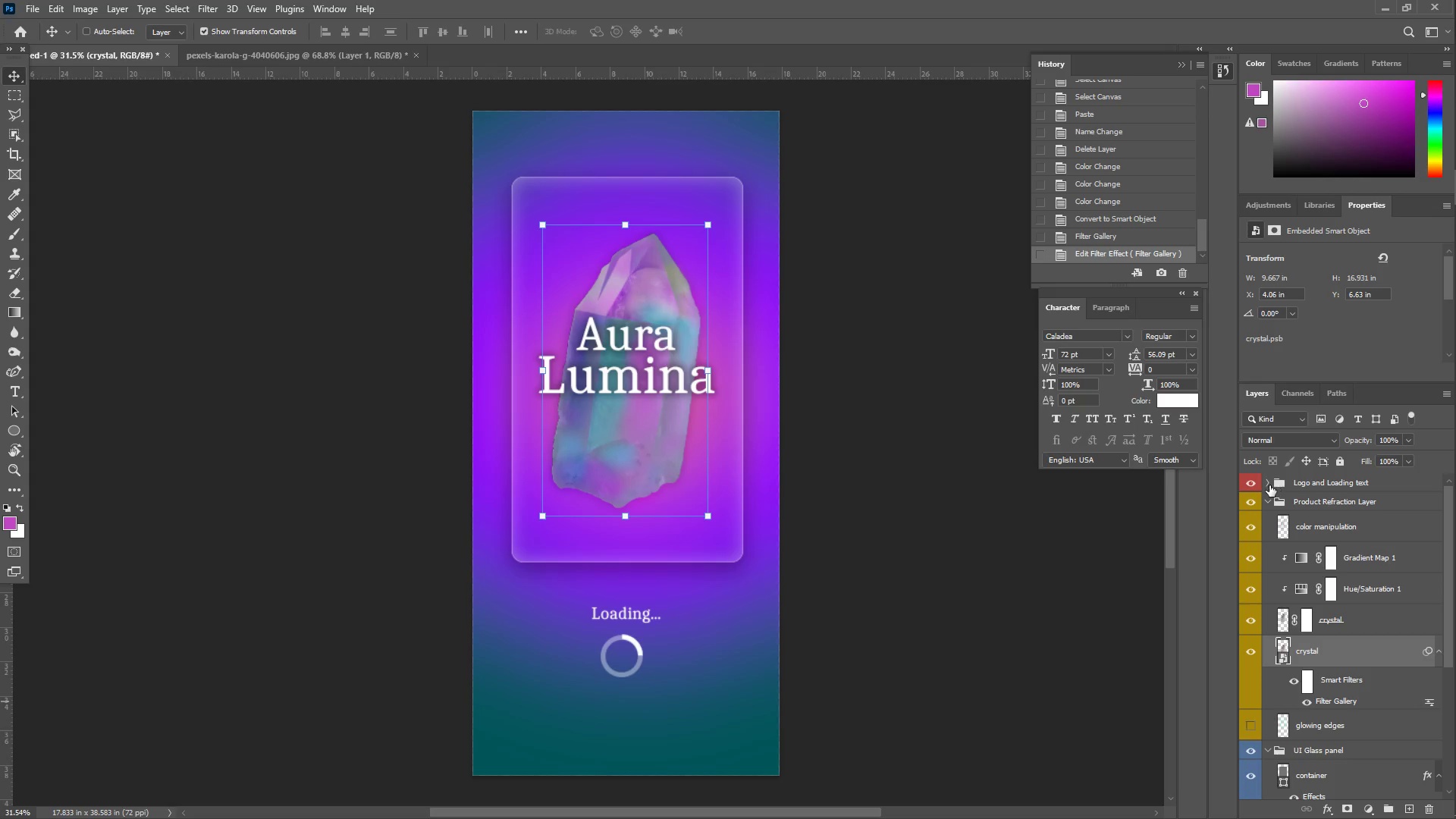 
scroll: coordinate [1317, 574], scroll_direction: down, amount: 3.0
 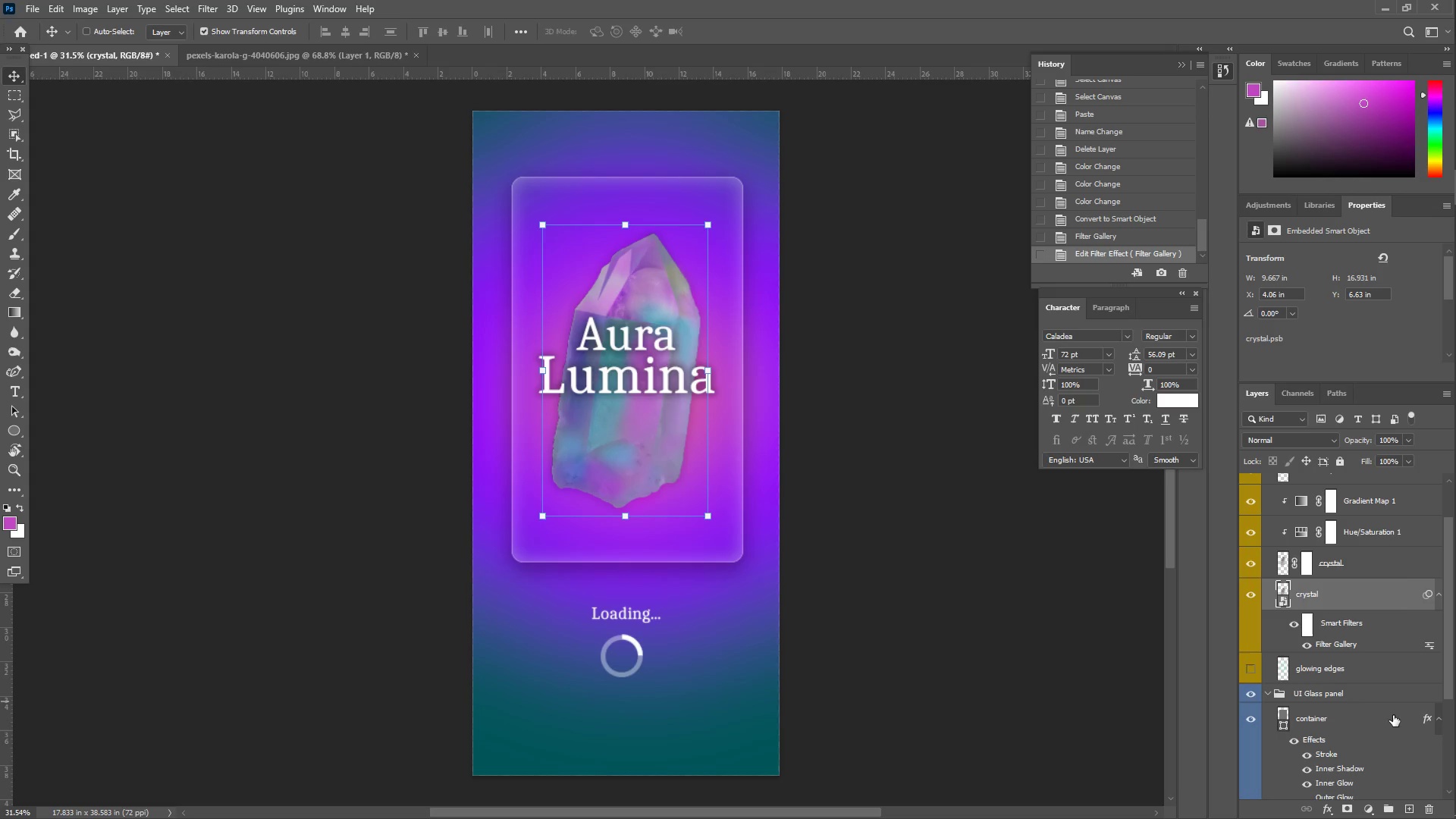 
key(Meta+MetaLeft)
 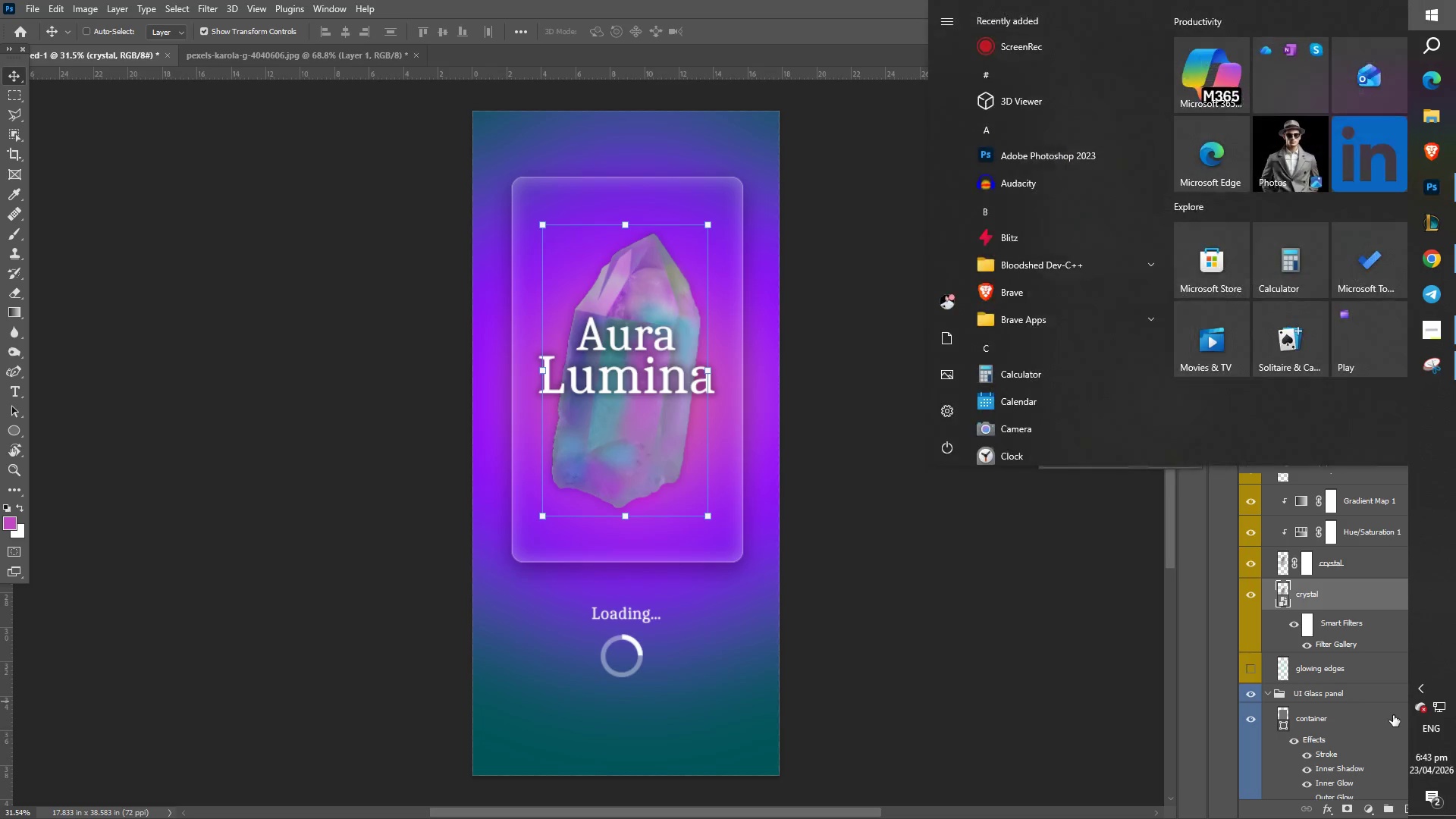 
type(sni)